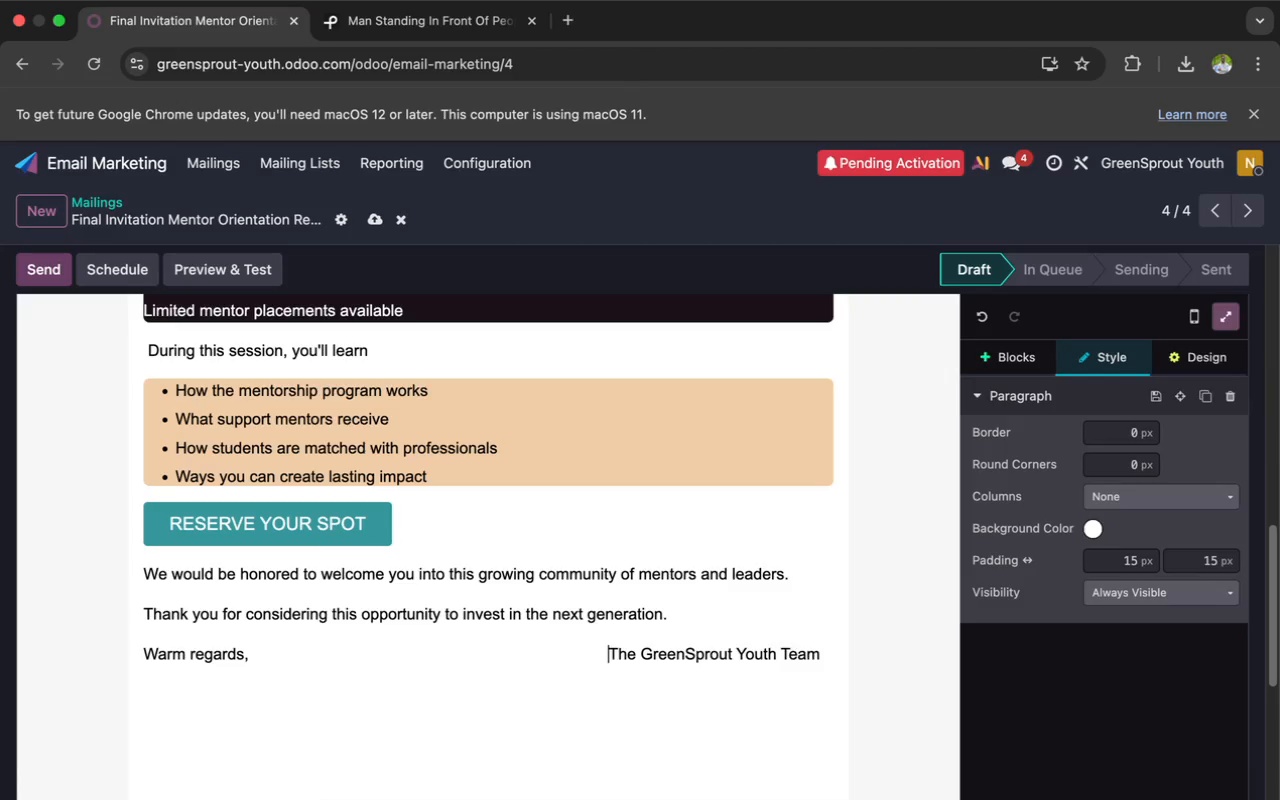 
key(Space)
 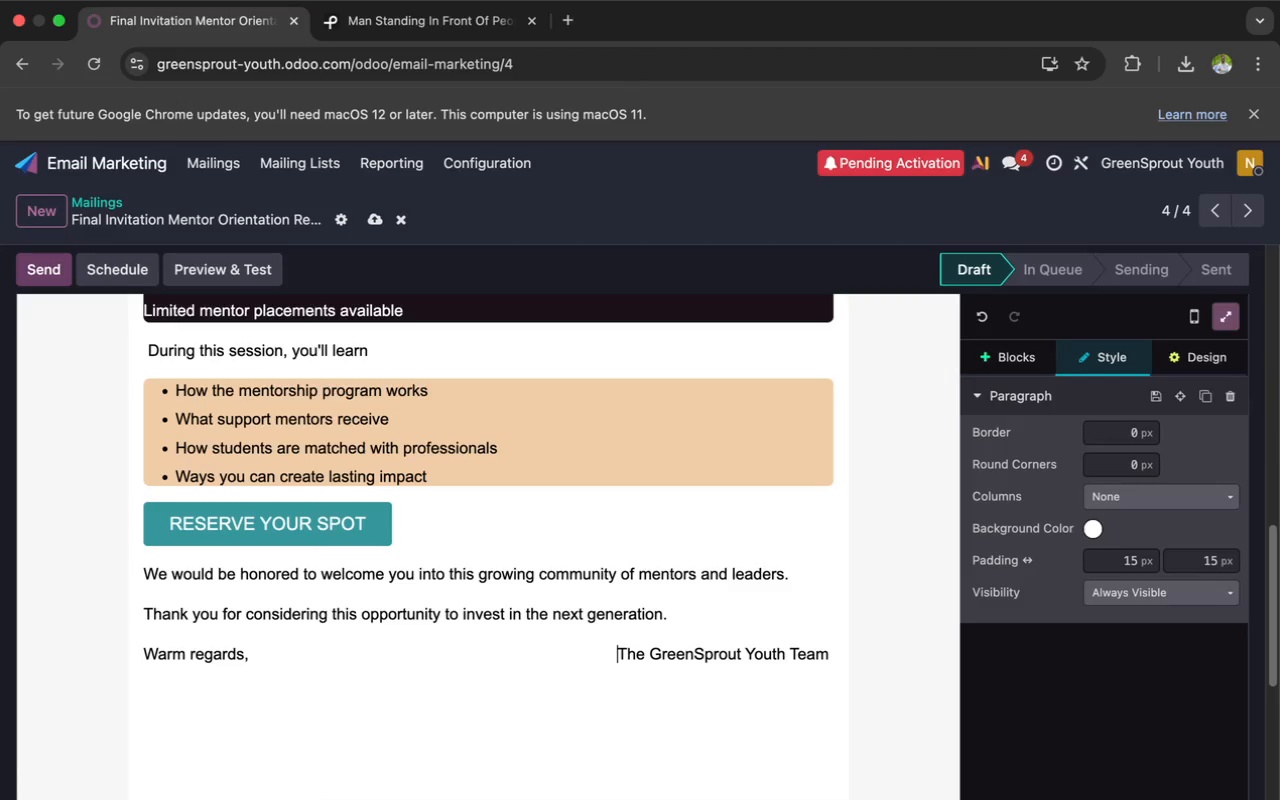 
key(Space)
 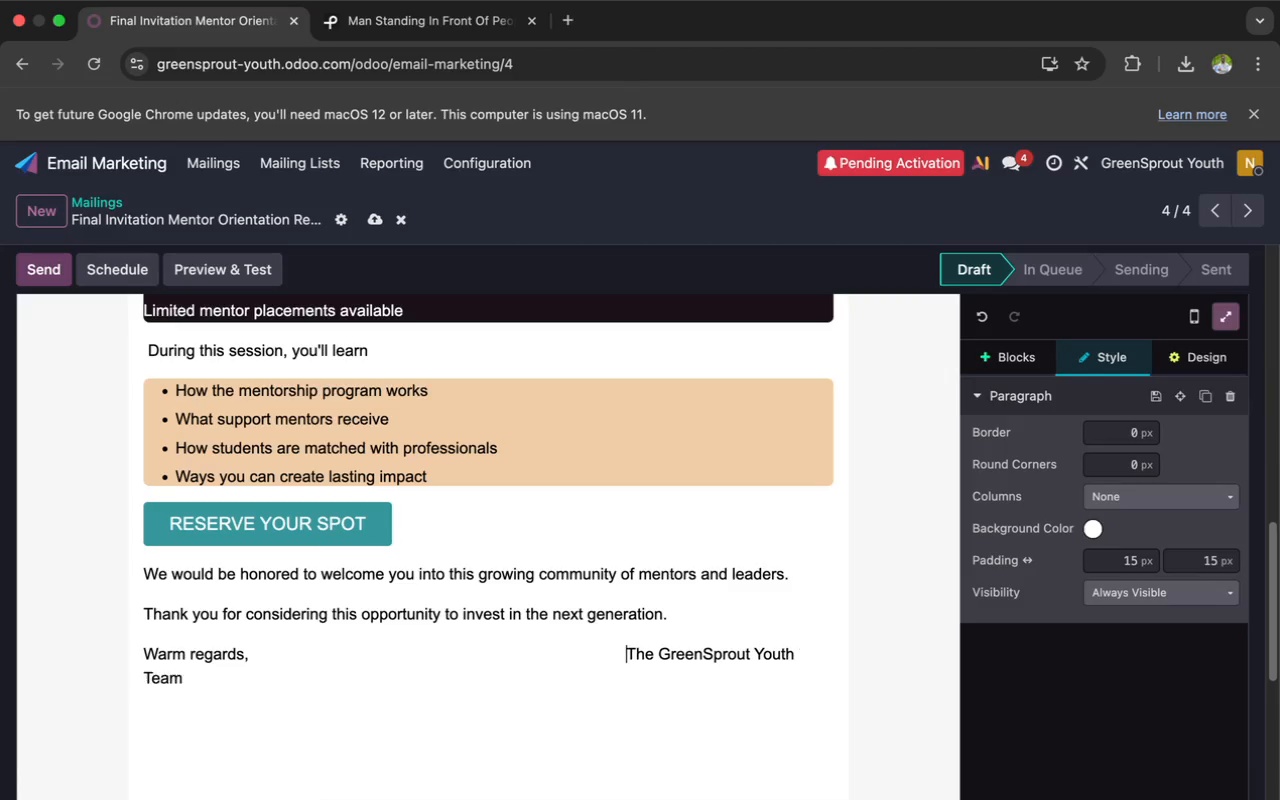 
key(Space)
 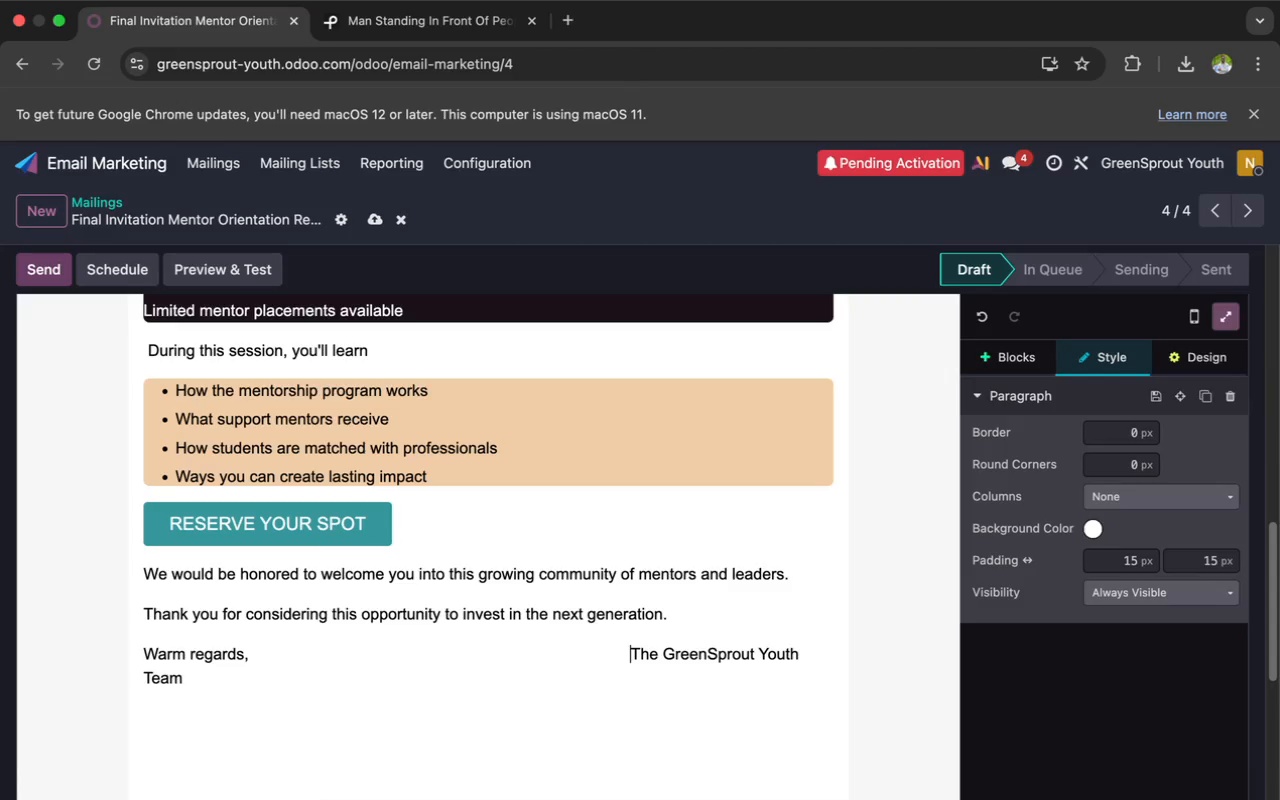 
key(Space)
 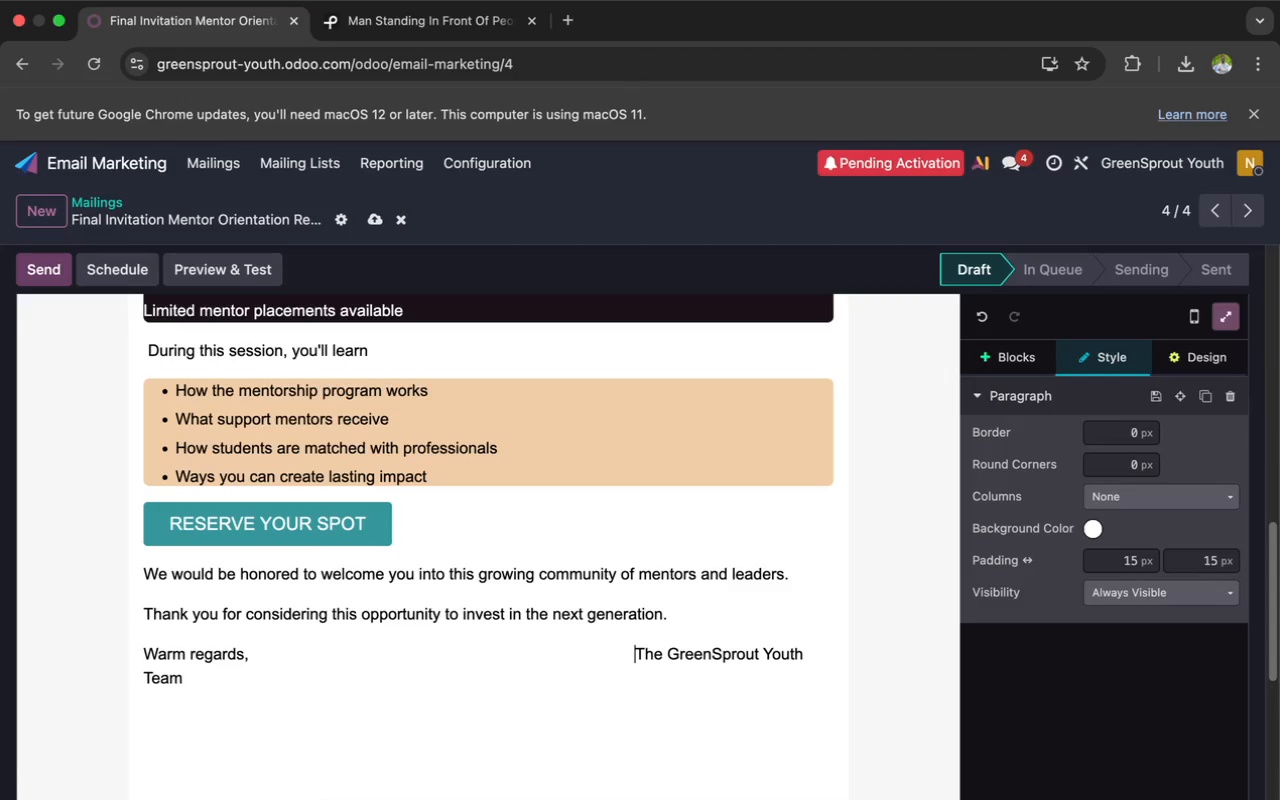 
key(Space)
 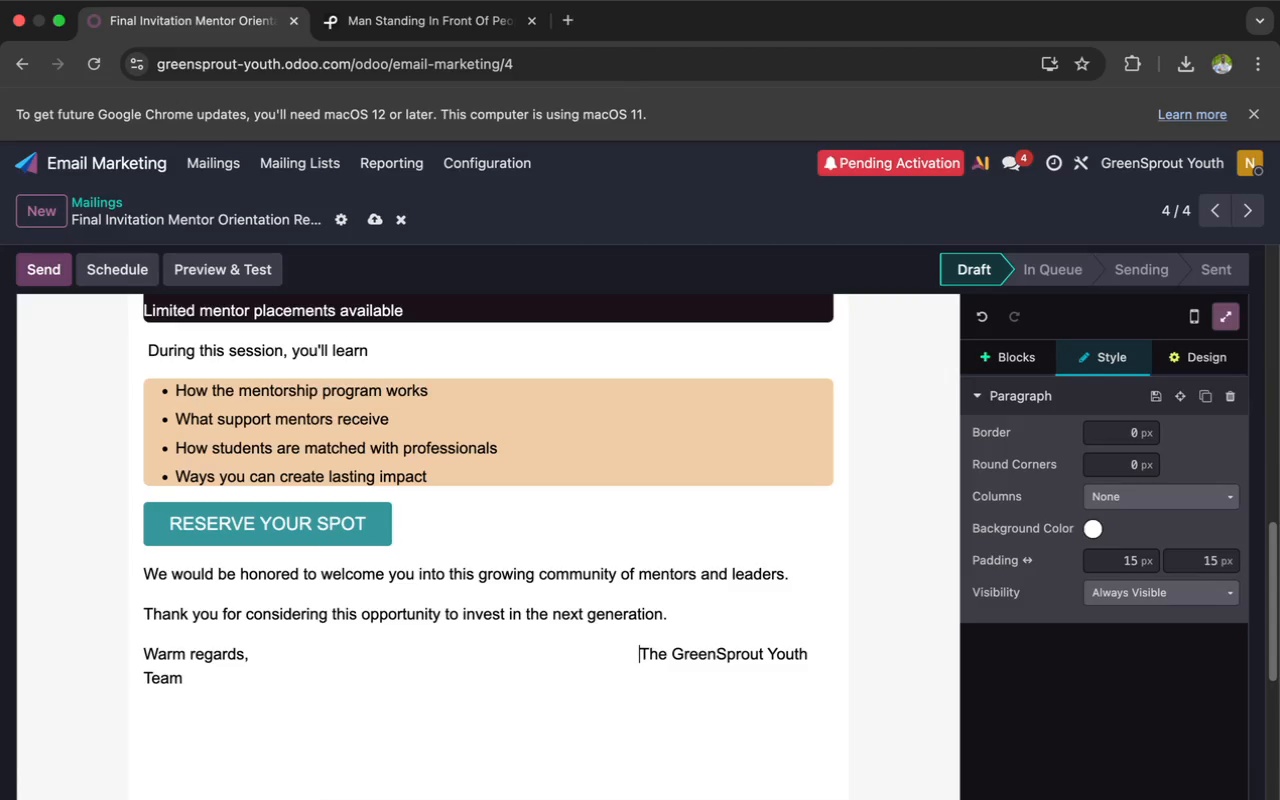 
key(Space)
 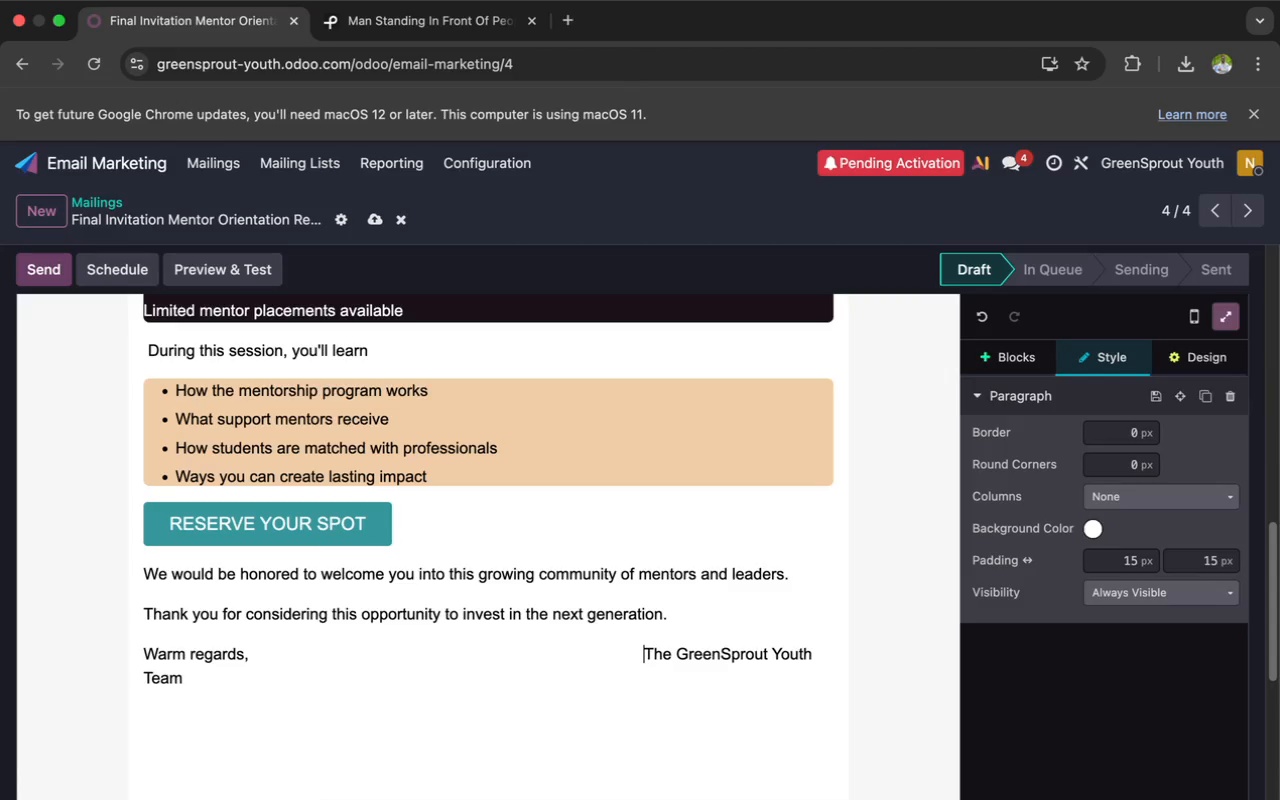 
key(Space)
 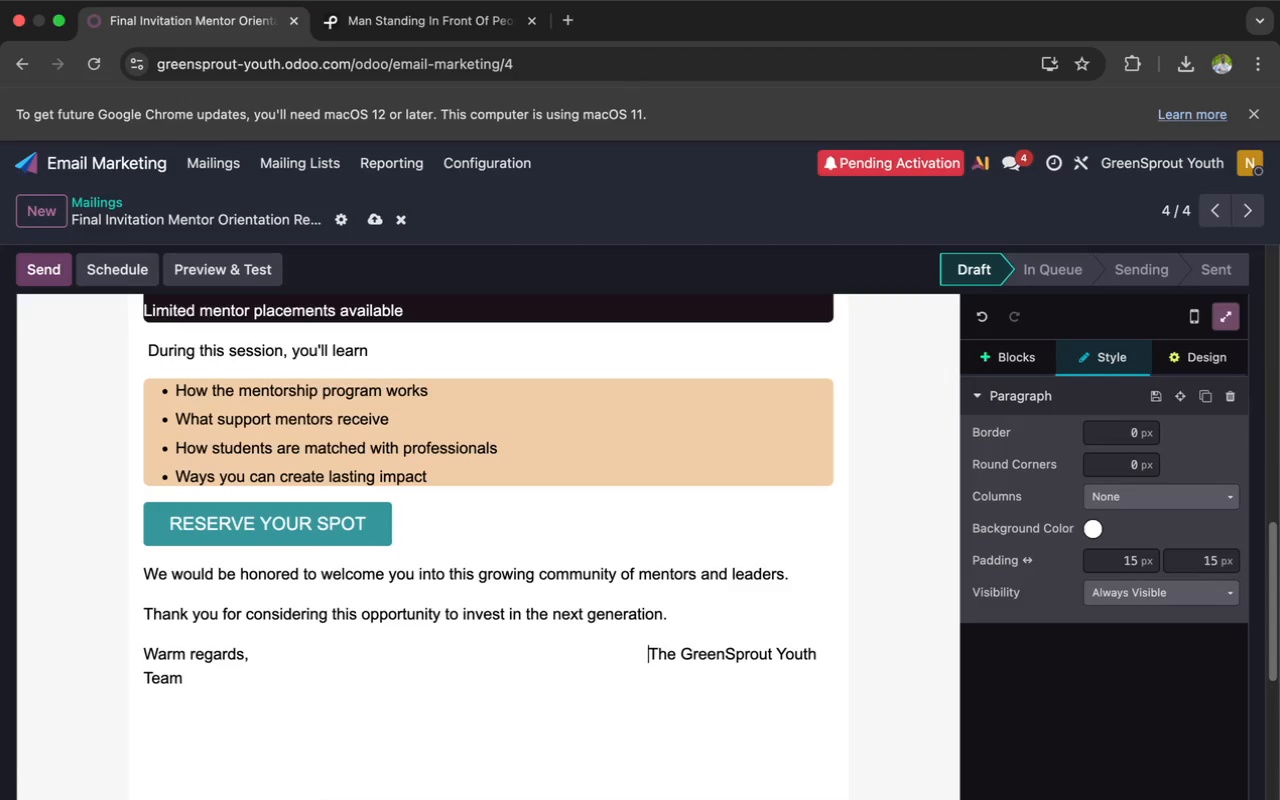 
key(Space)
 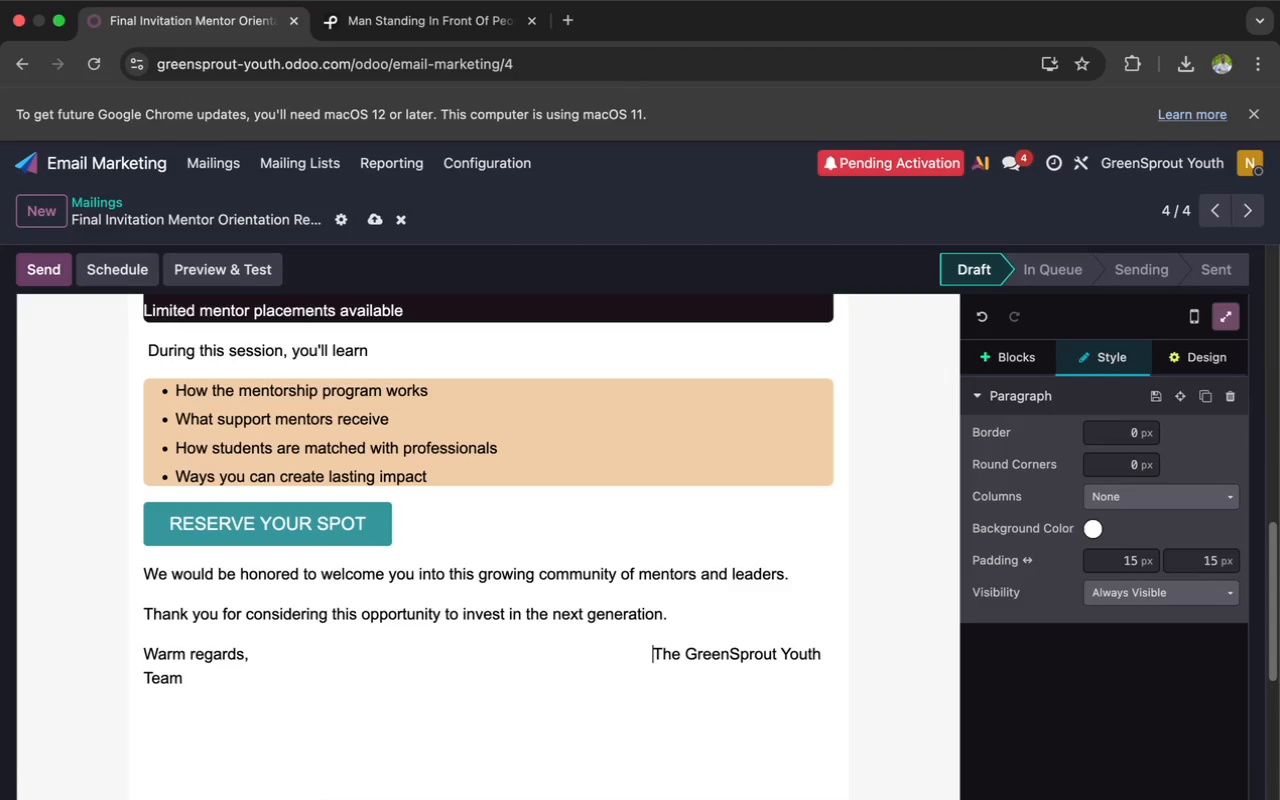 
key(Space)
 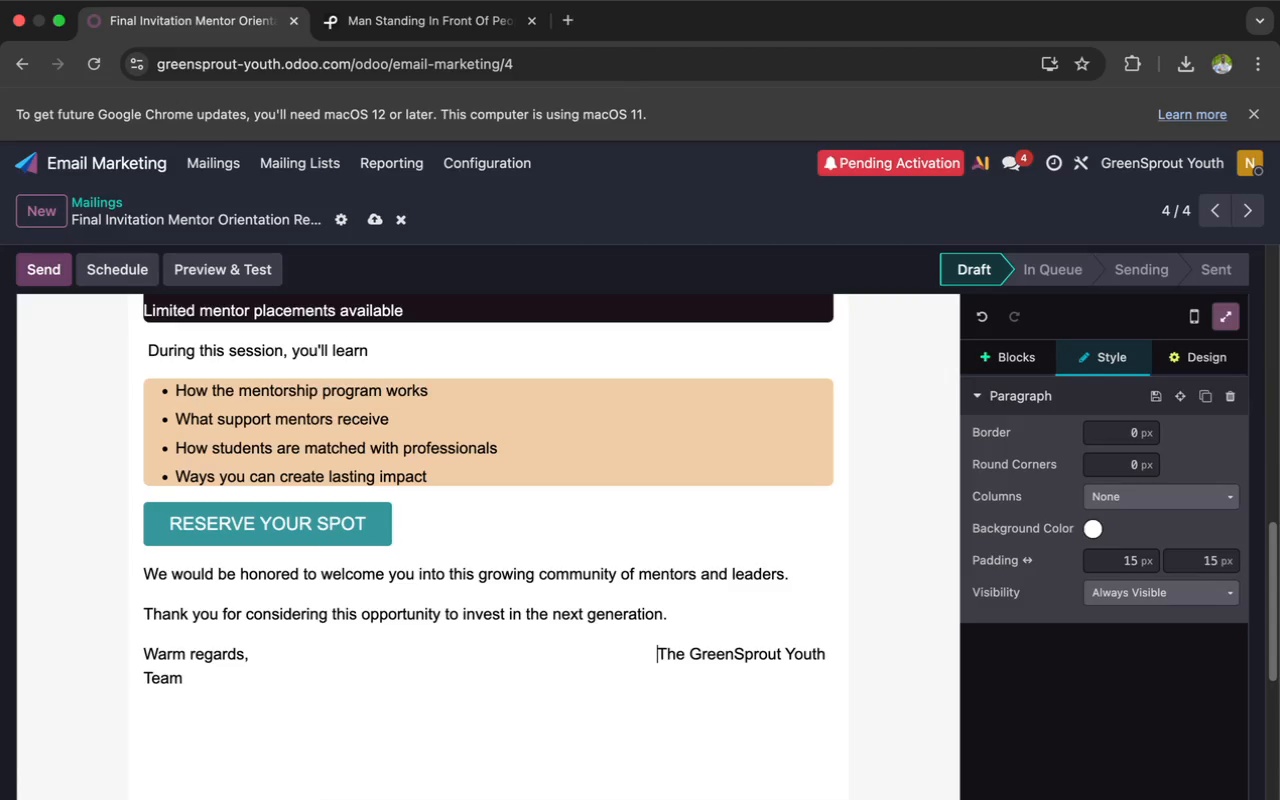 
key(Space)
 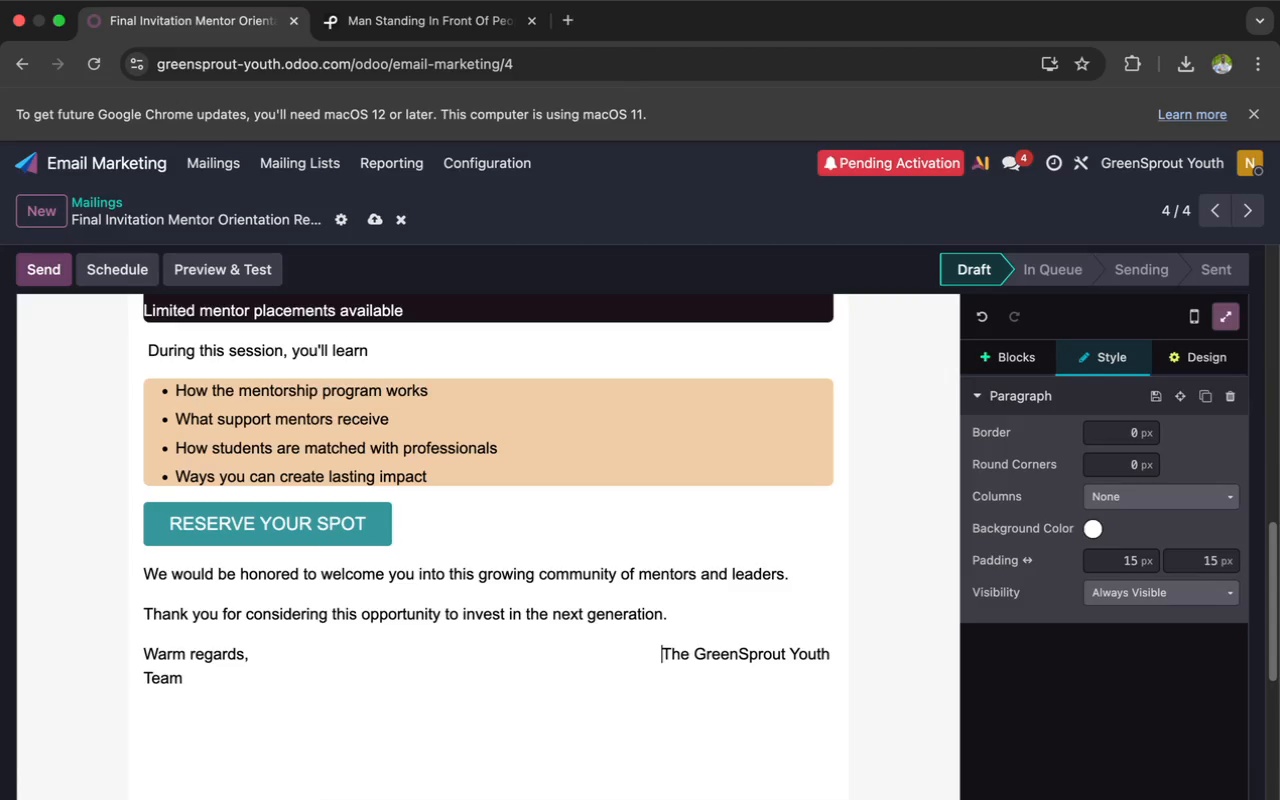 
key(Space)
 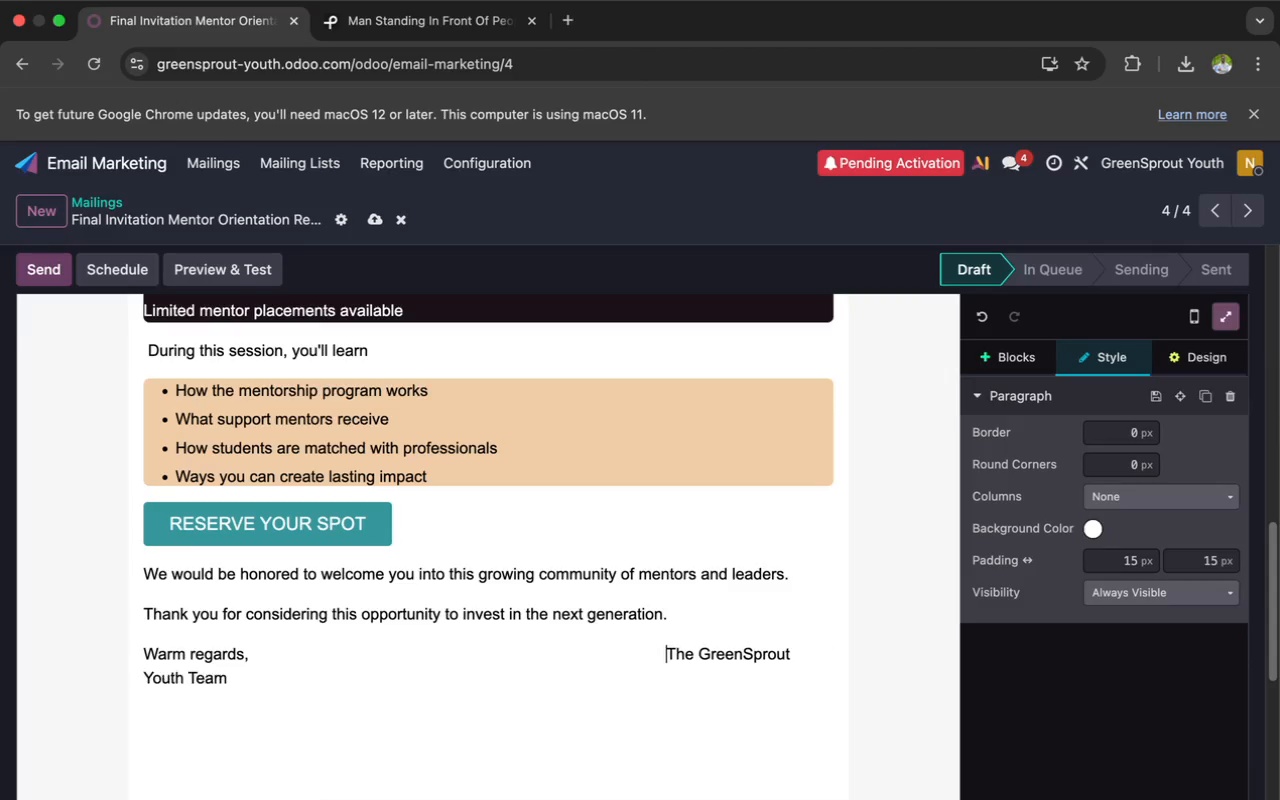 
key(Space)
 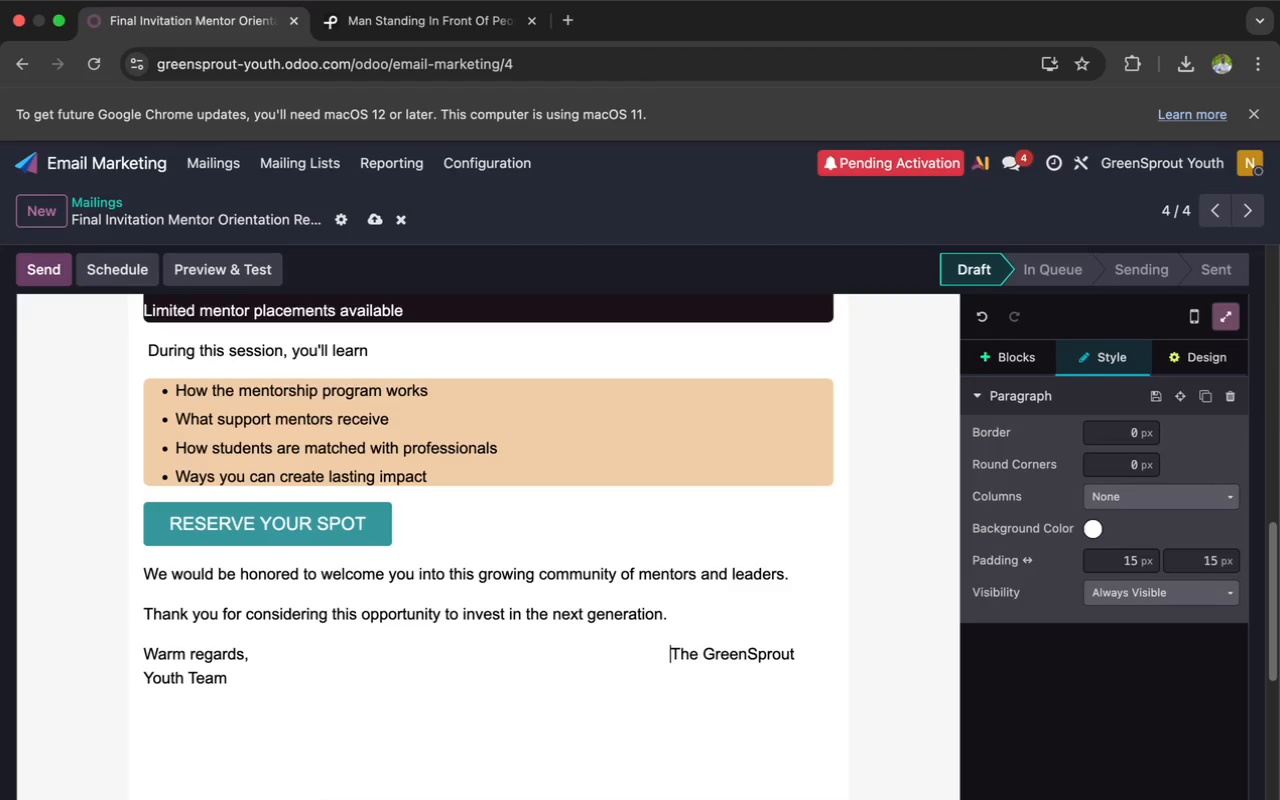 
key(Space)
 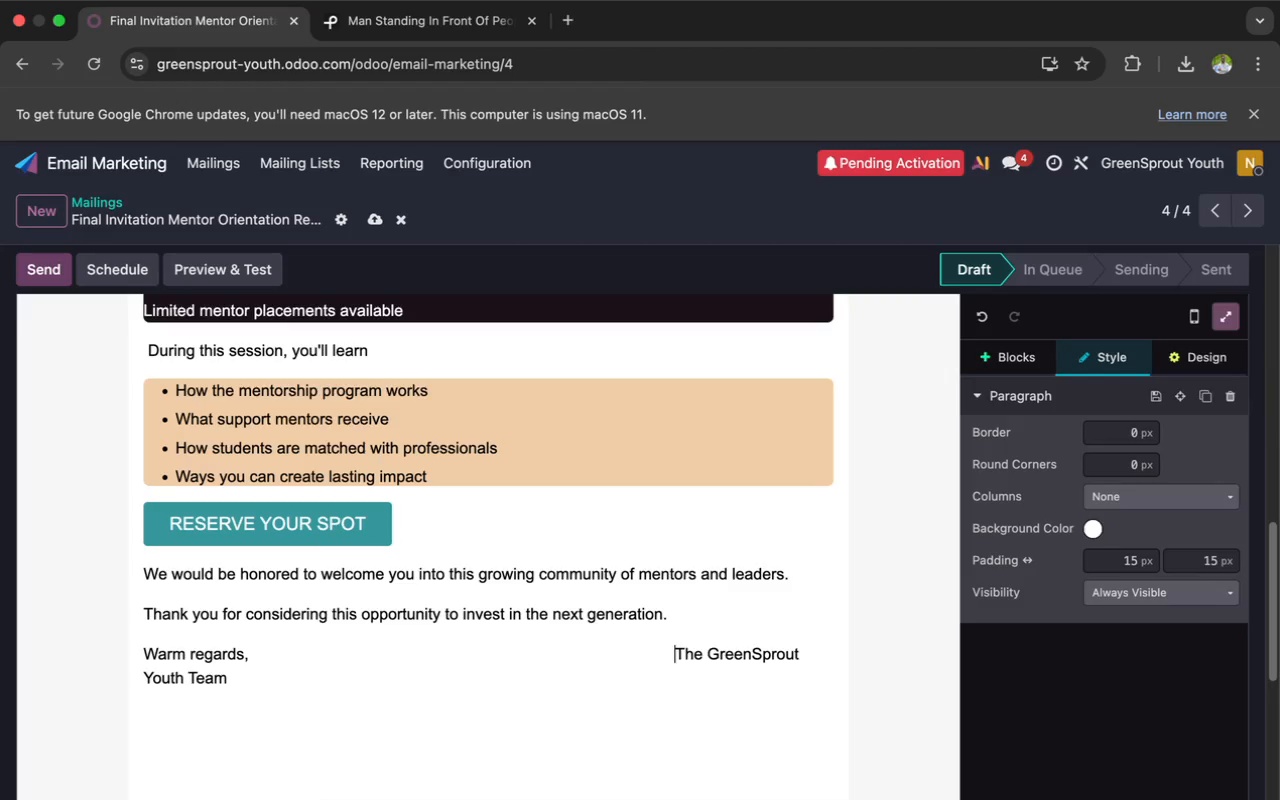 
key(Space)
 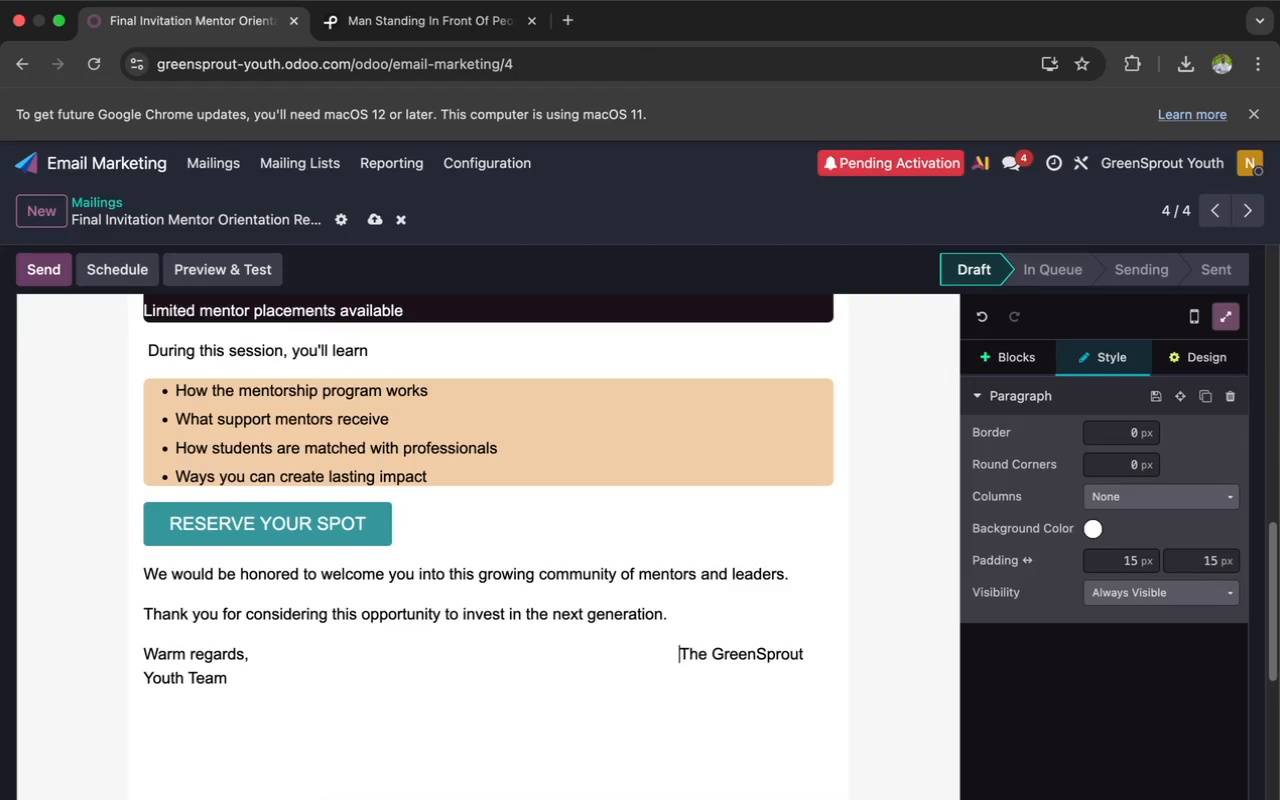 
key(Space)
 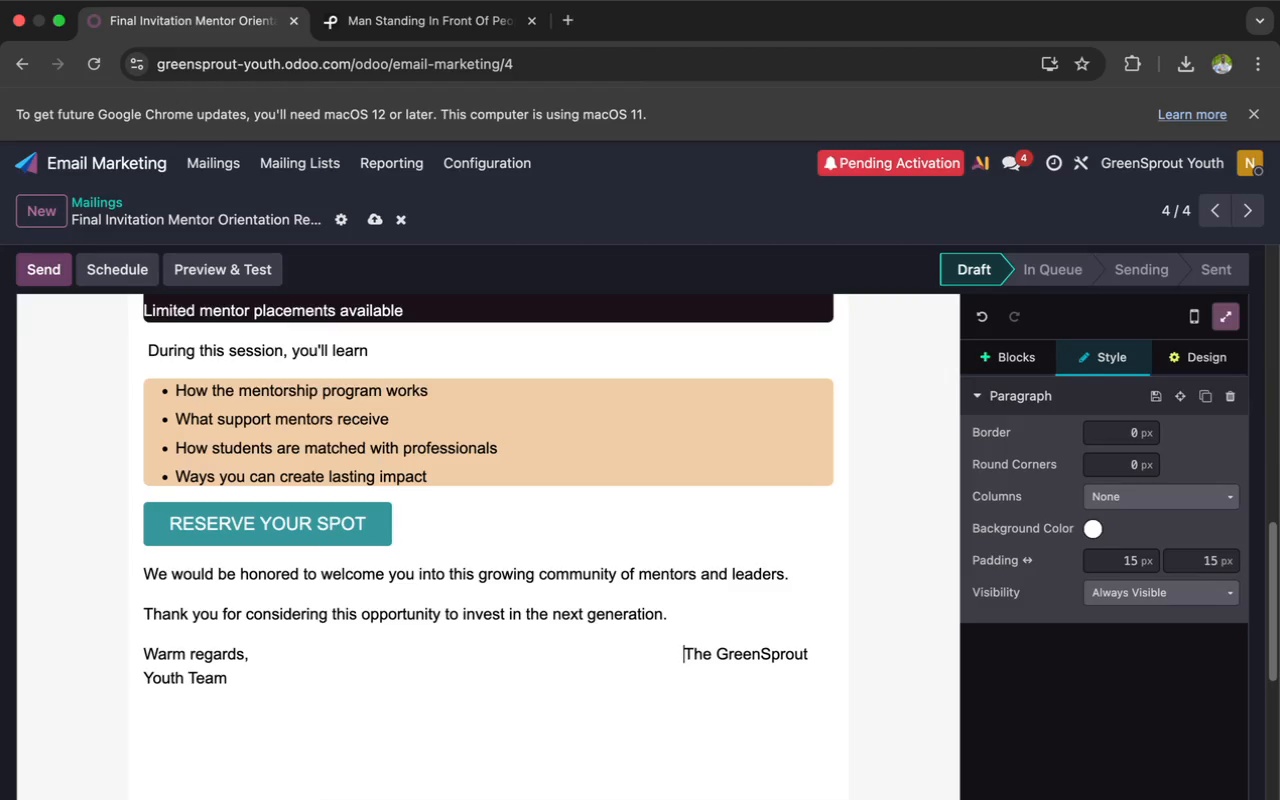 
key(Space)
 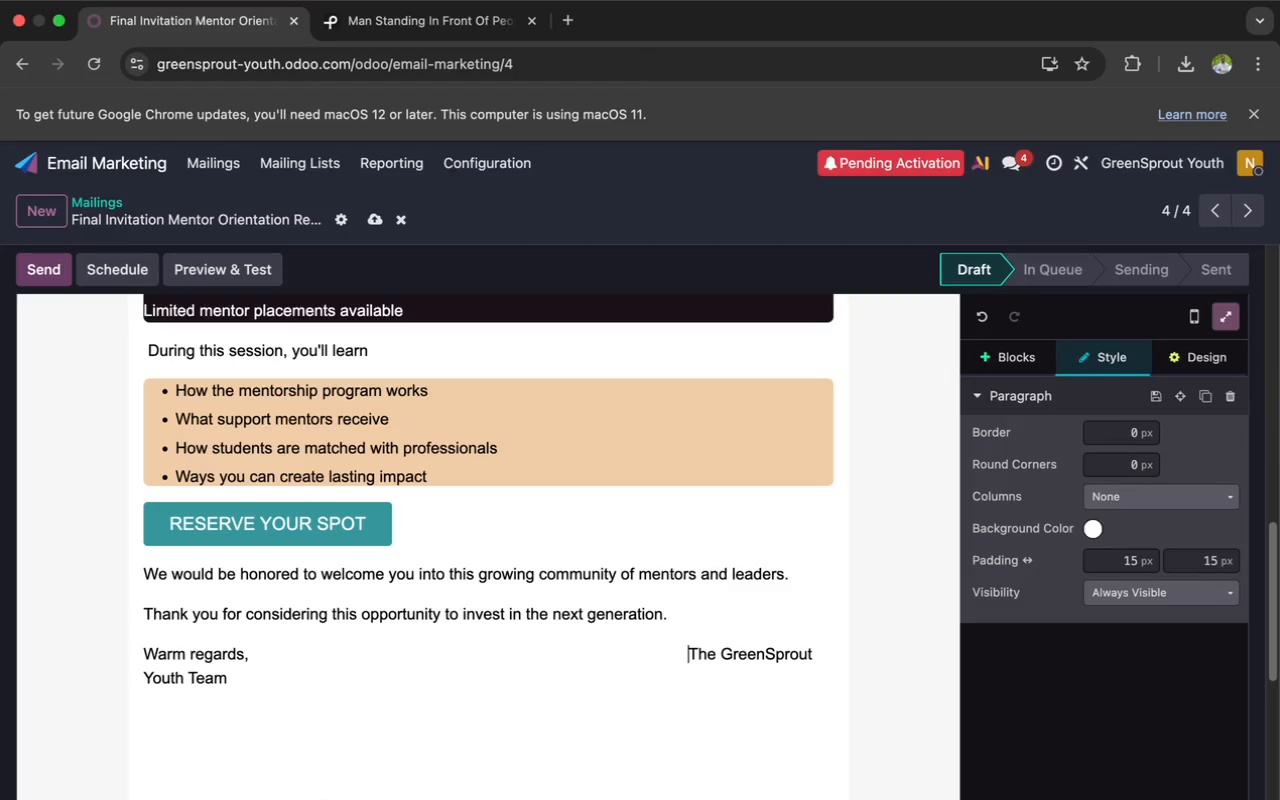 
key(Space)
 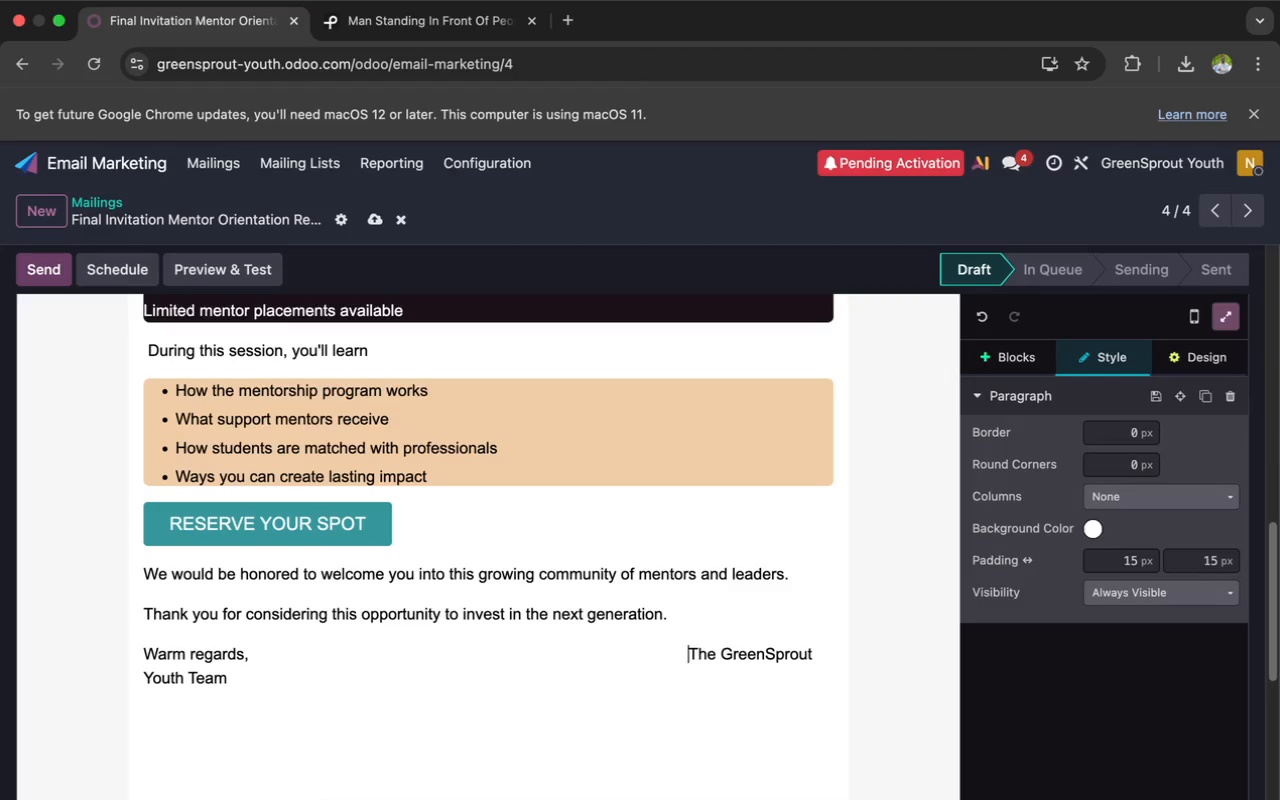 
key(Space)
 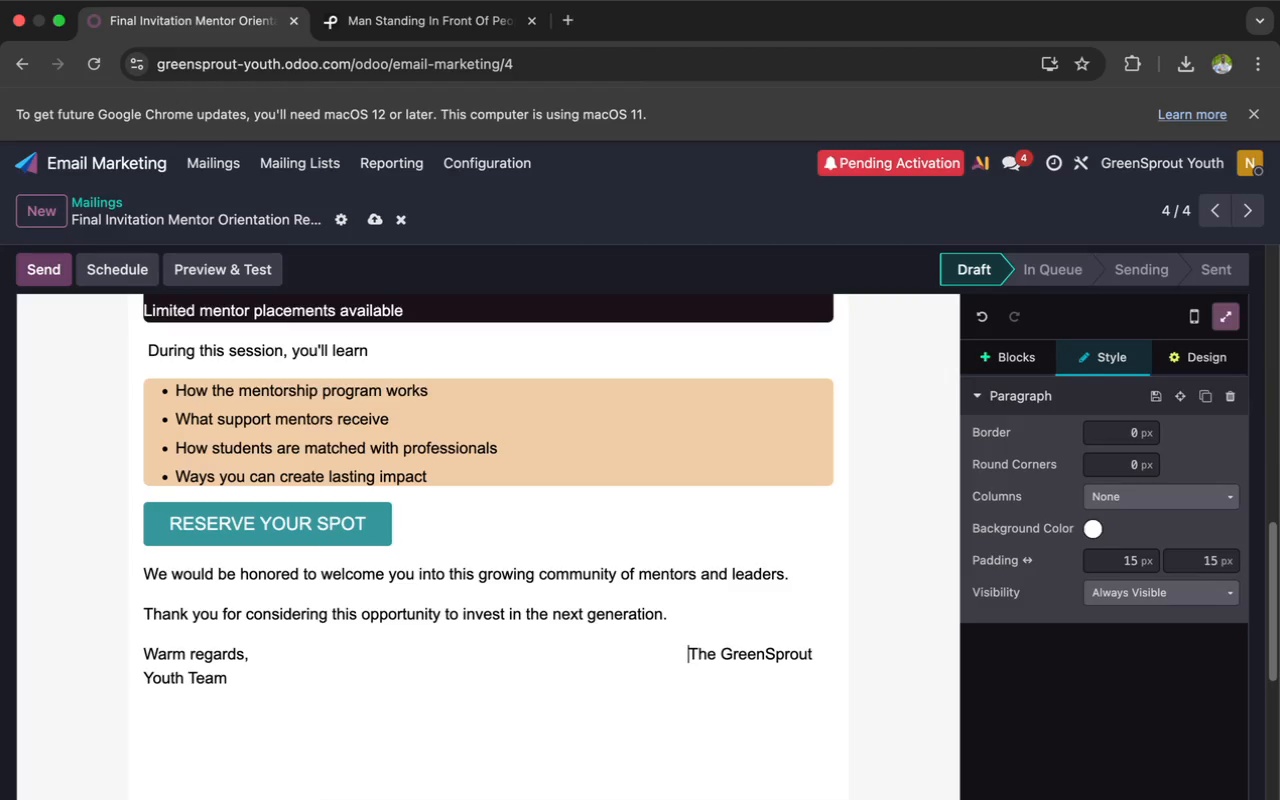 
key(Space)
 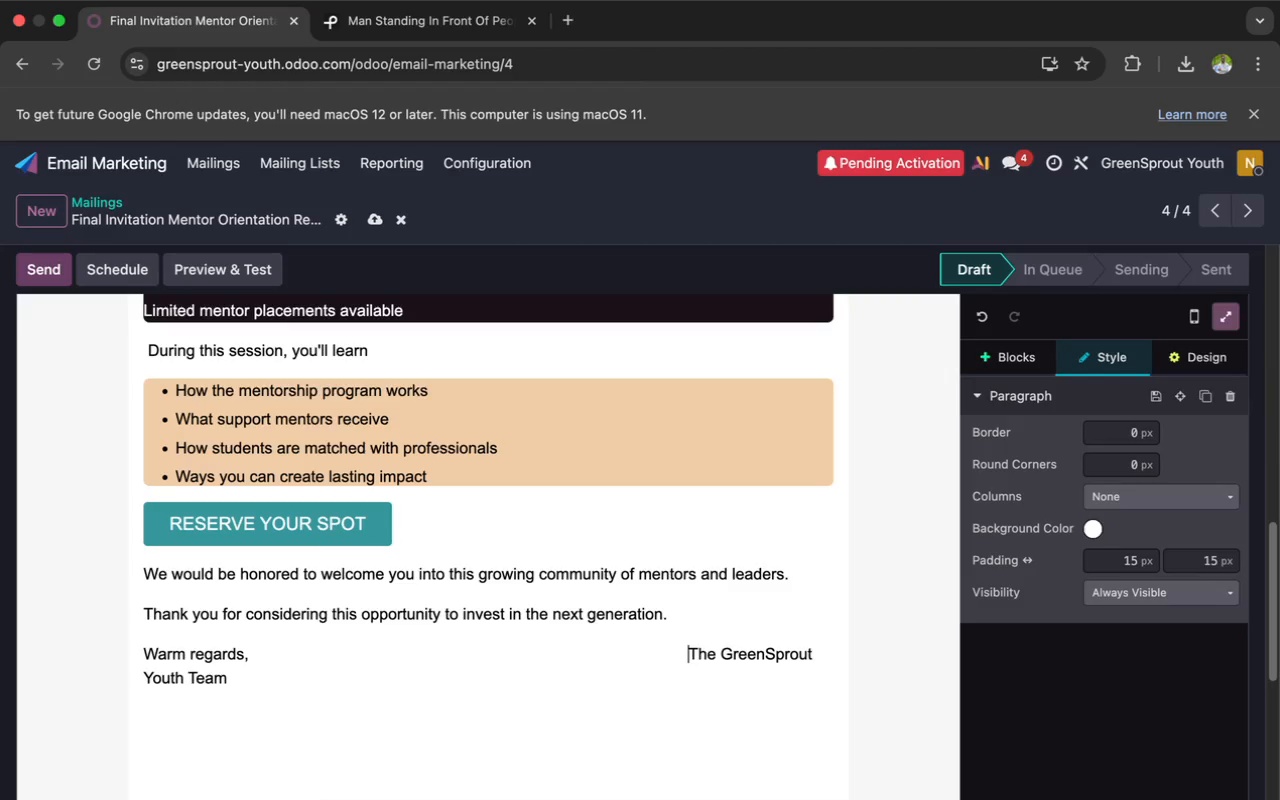 
key(Space)
 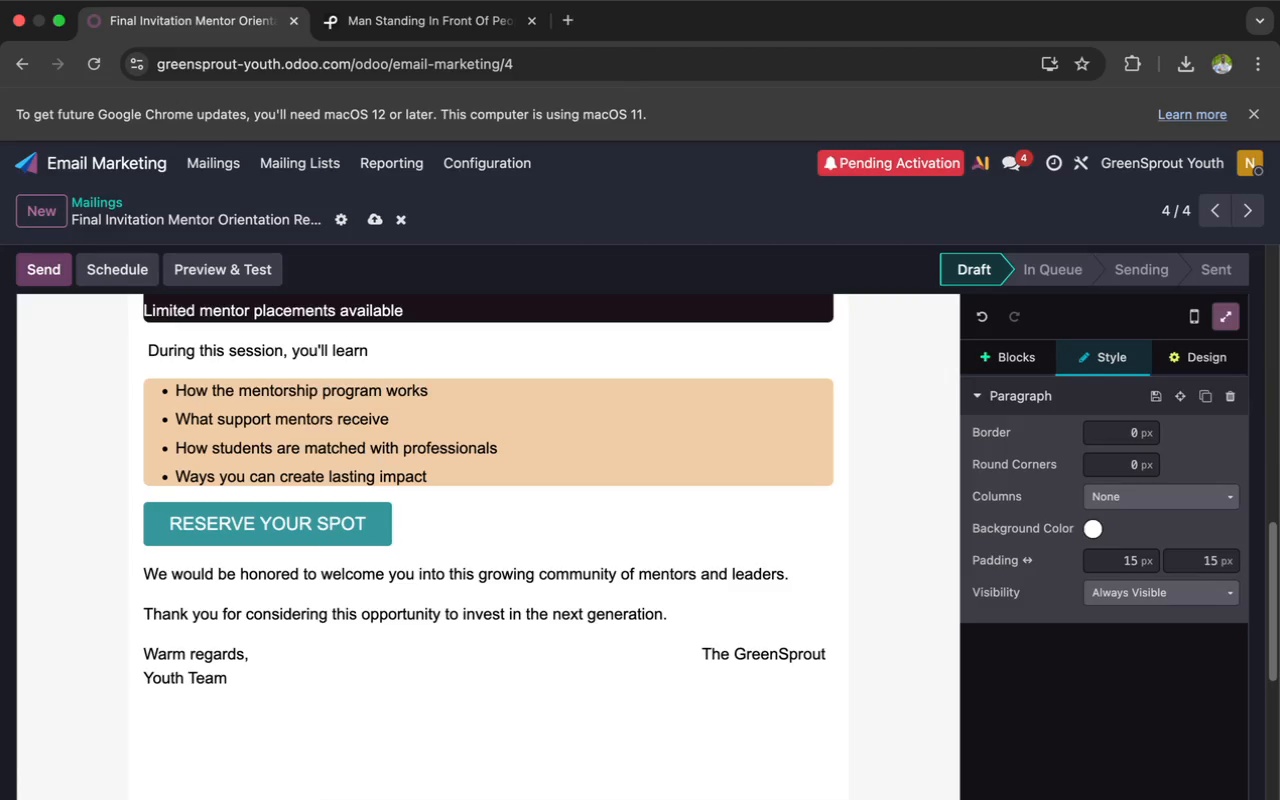 
wait(7.76)
 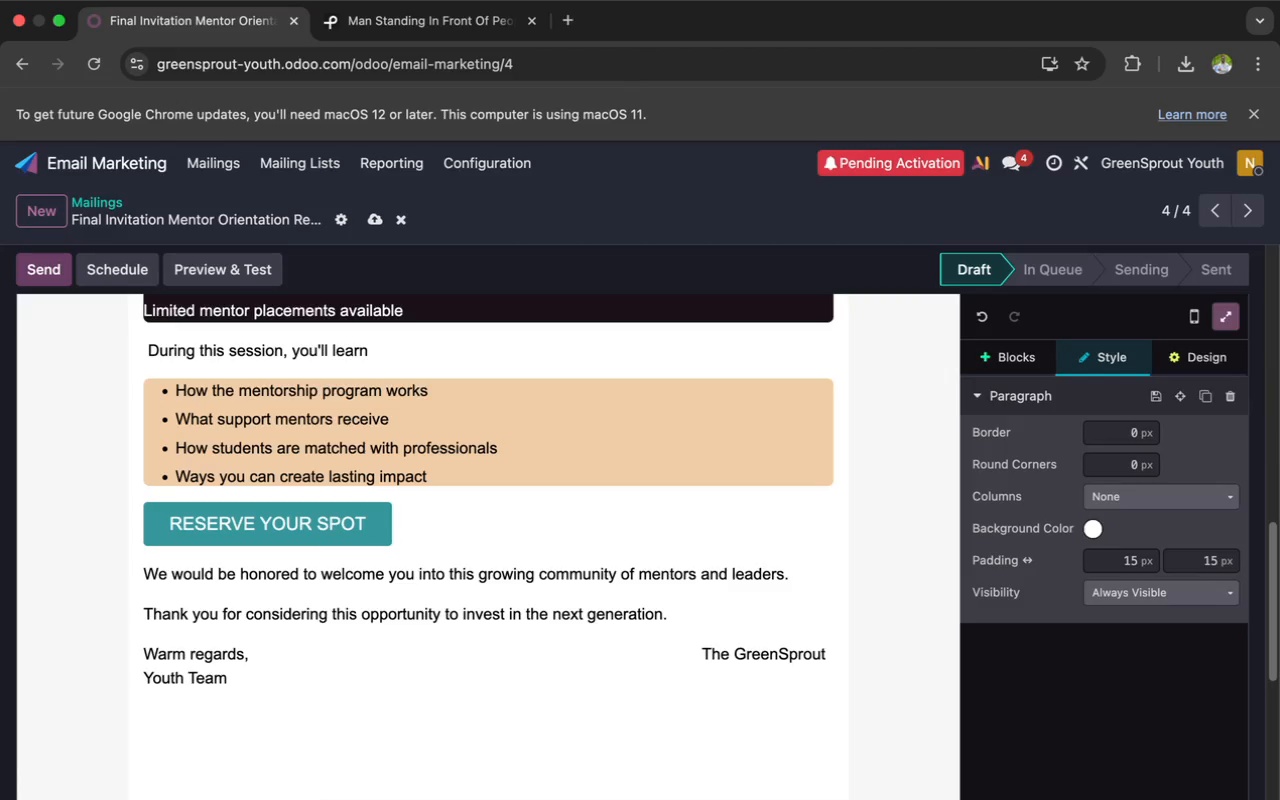 
key(Space)
 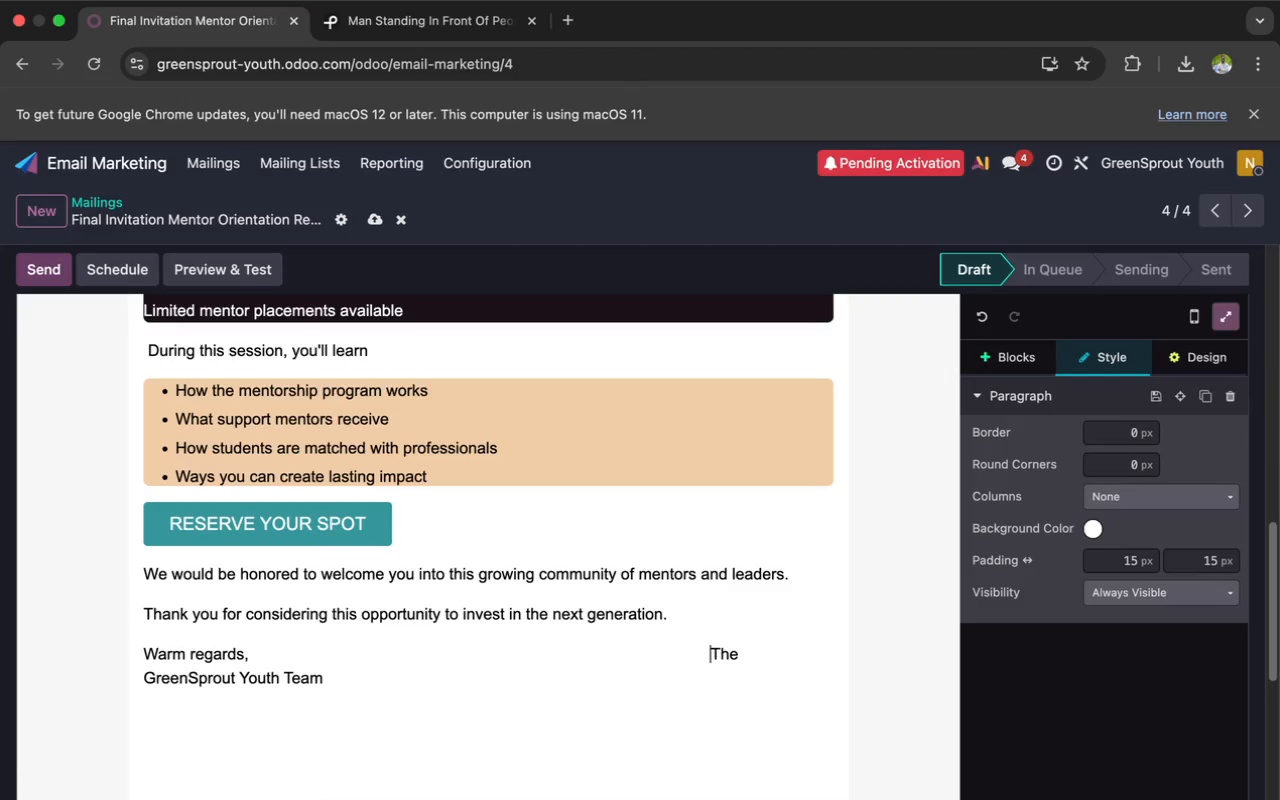 
key(Space)
 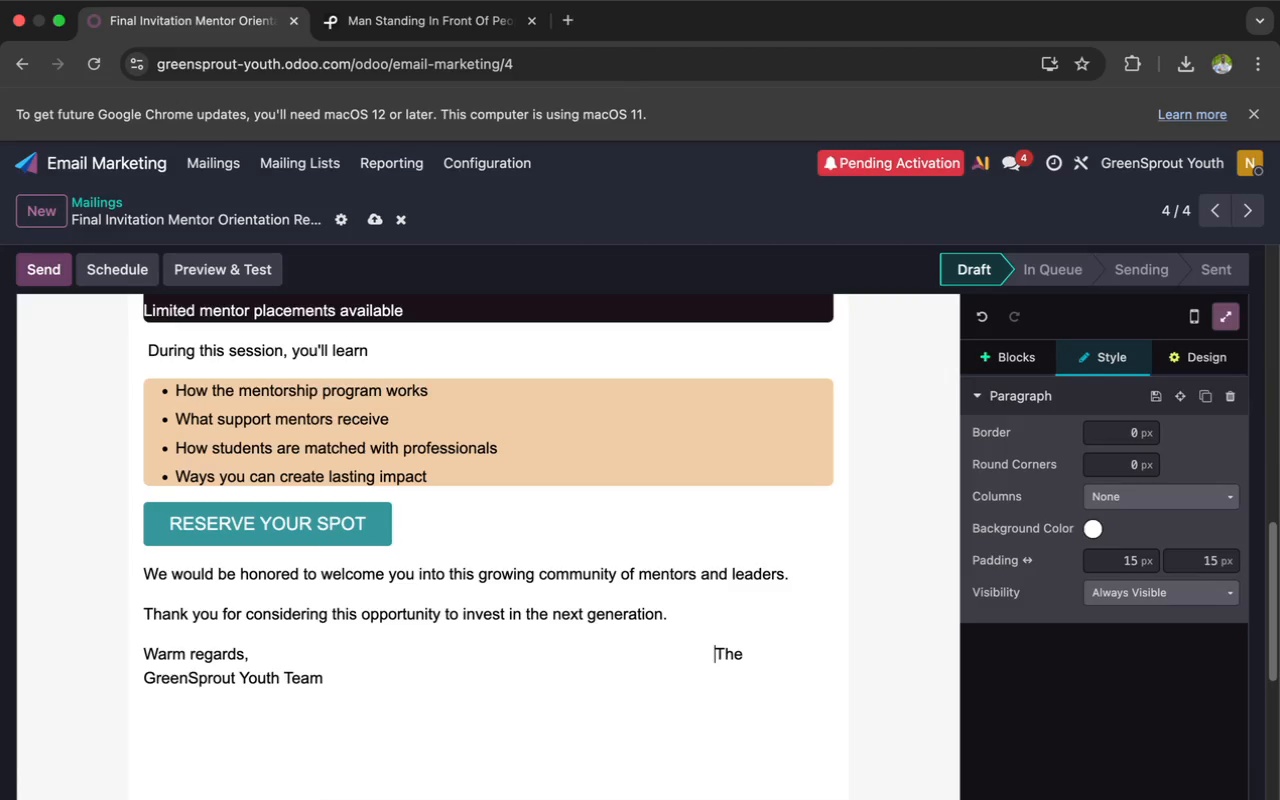 
key(Space)
 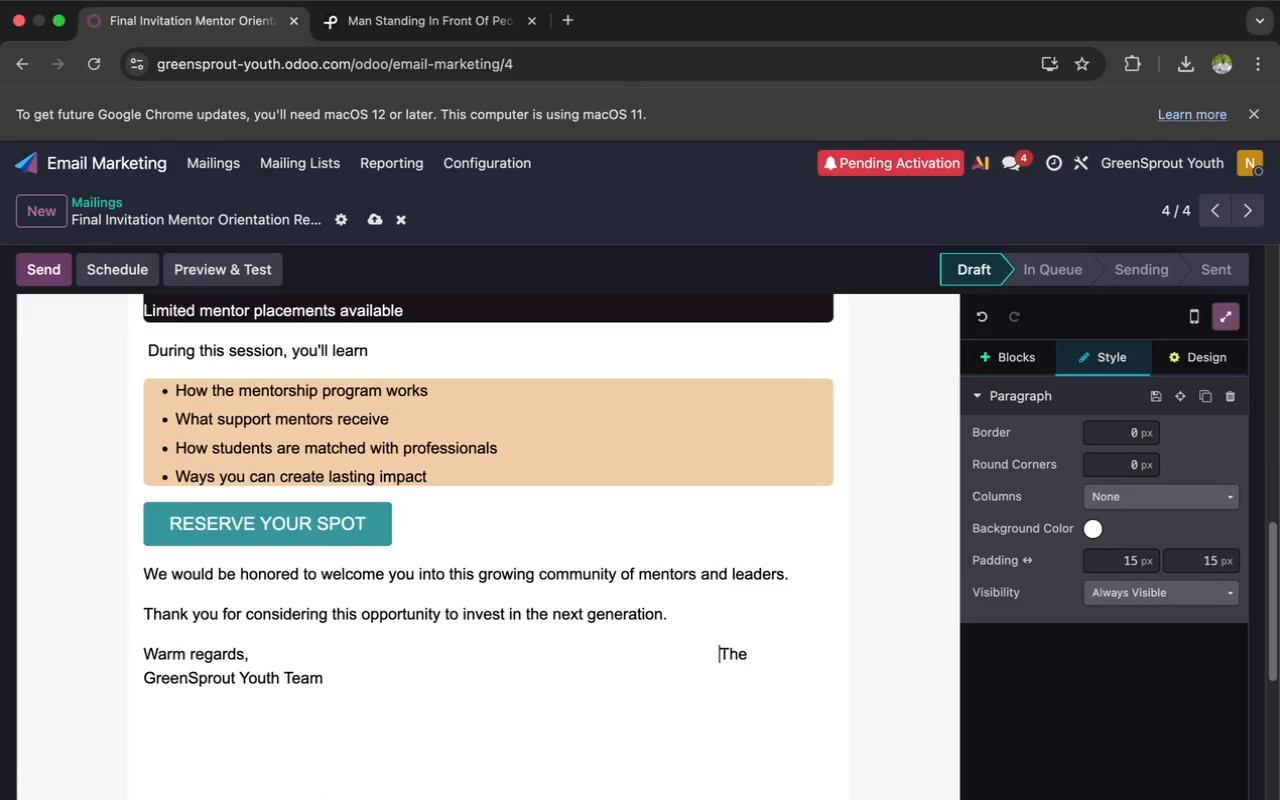 
key(Space)
 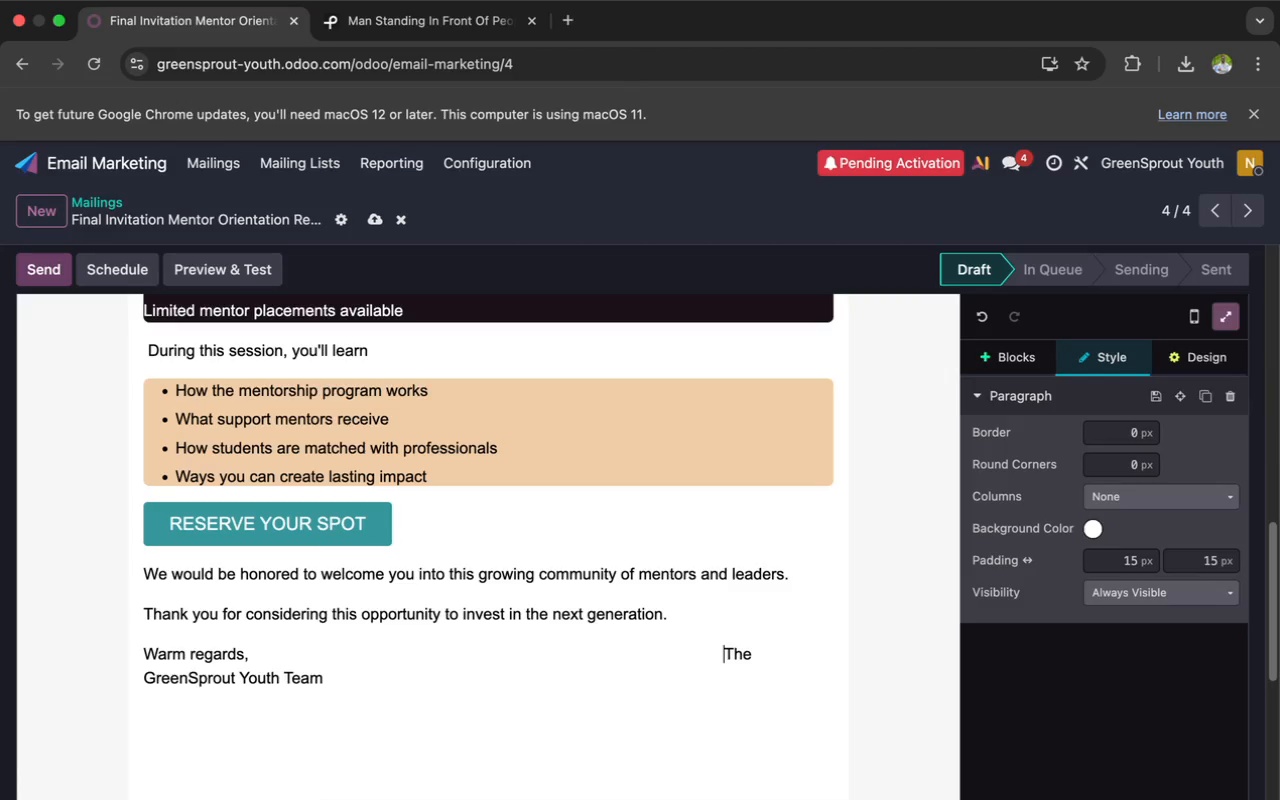 
key(Space)
 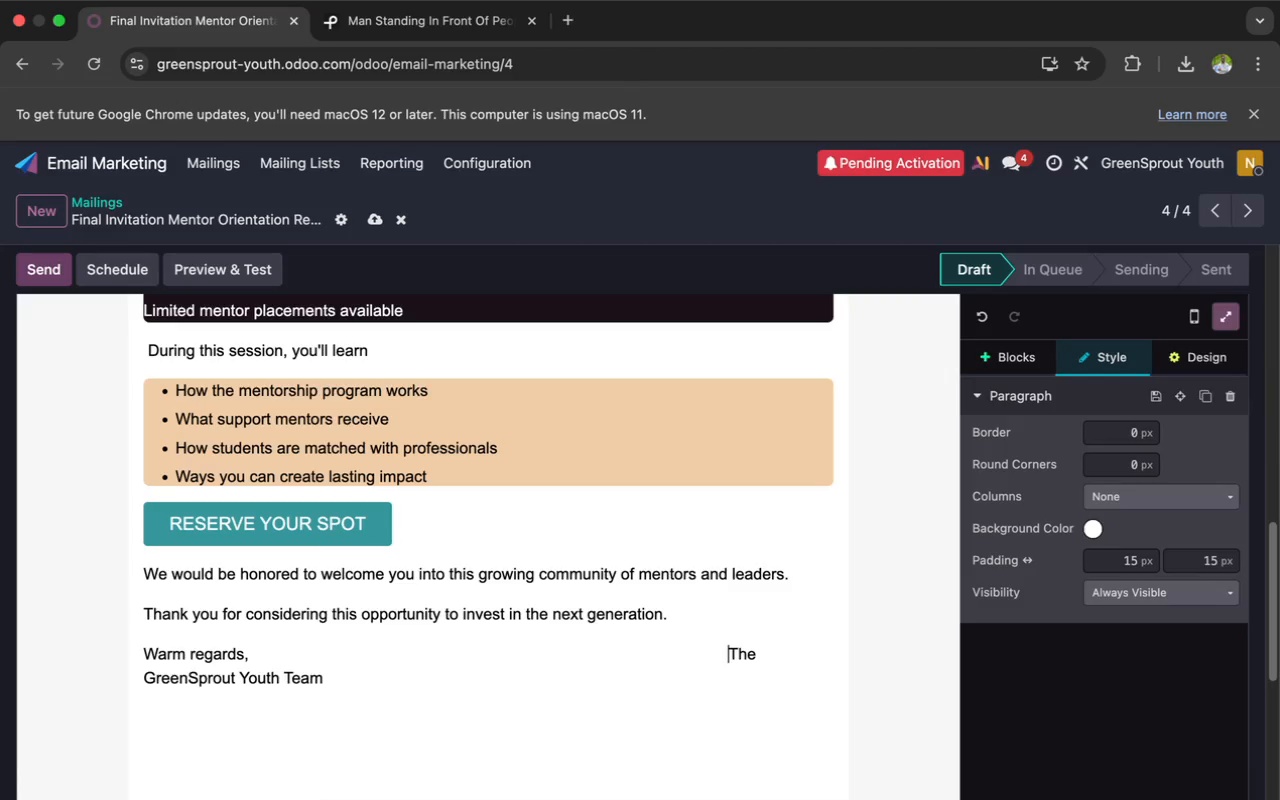 
key(Space)
 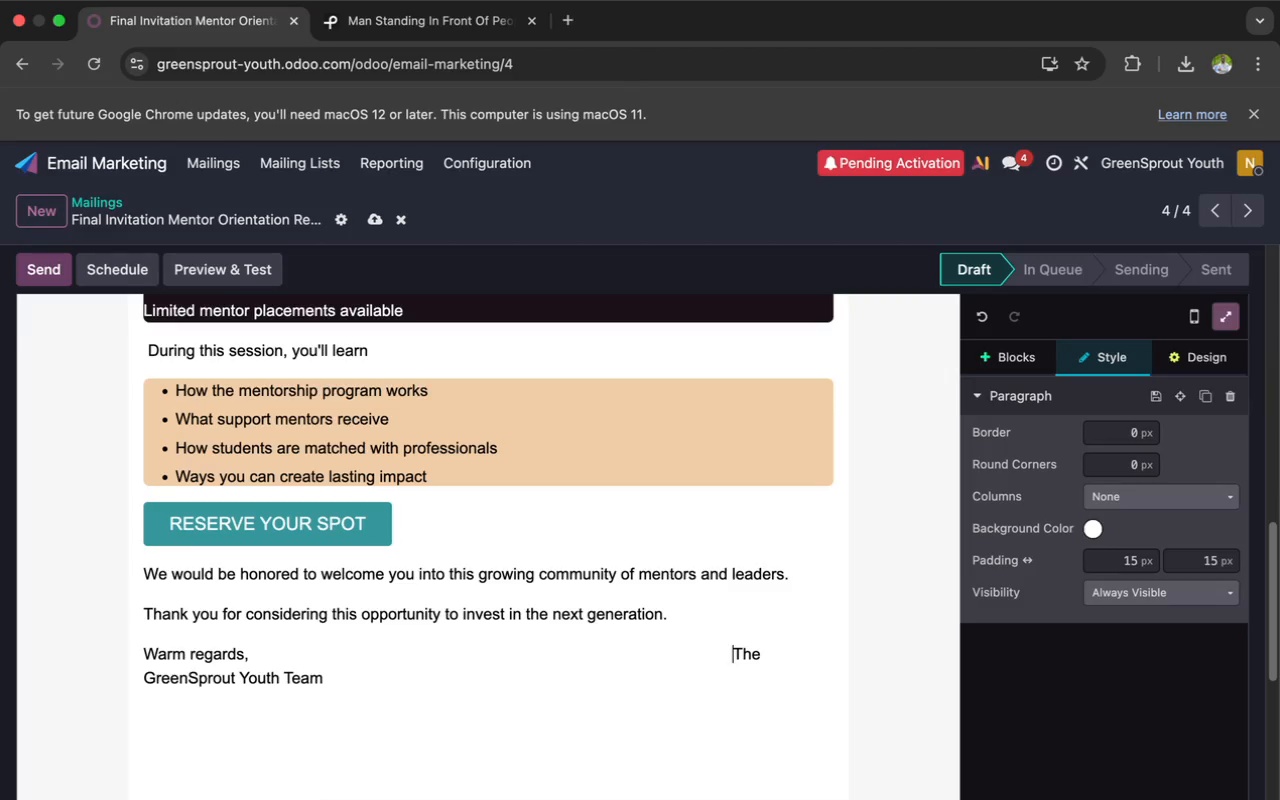 
key(Space)
 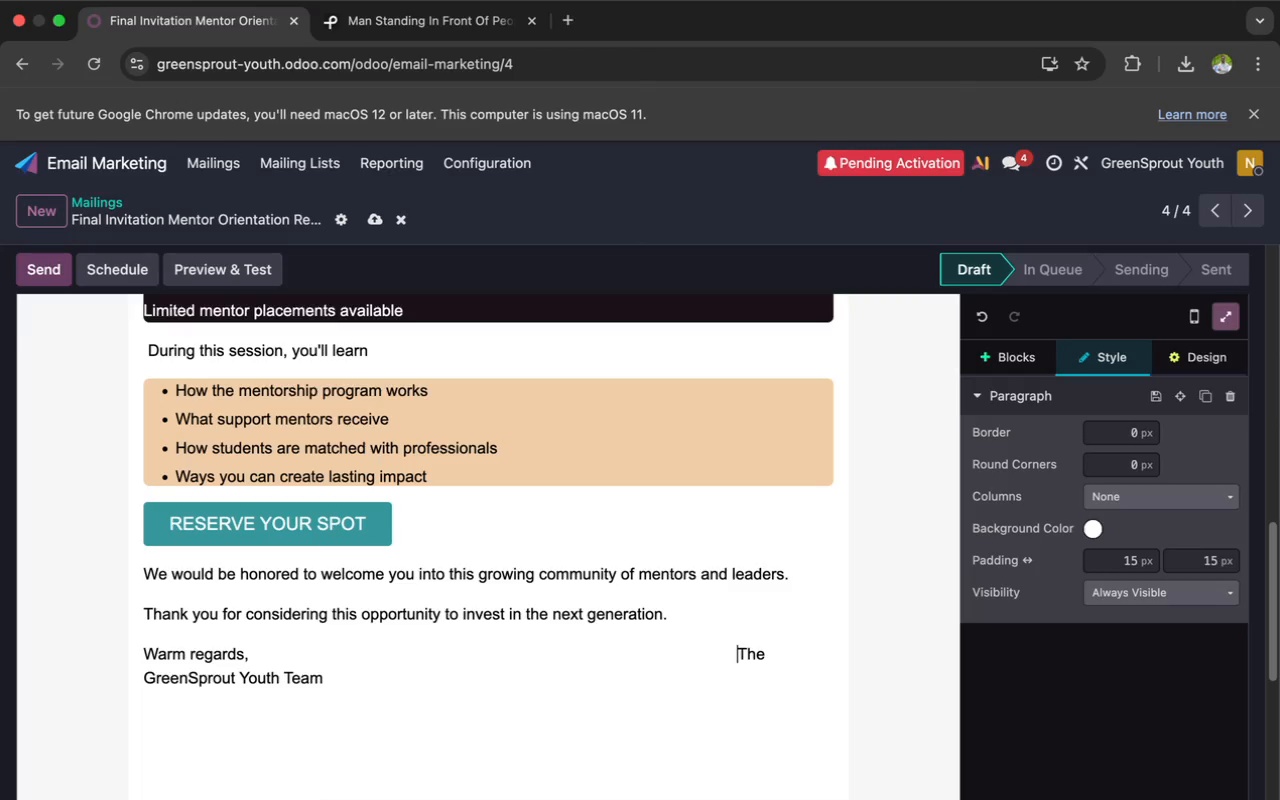 
key(Space)
 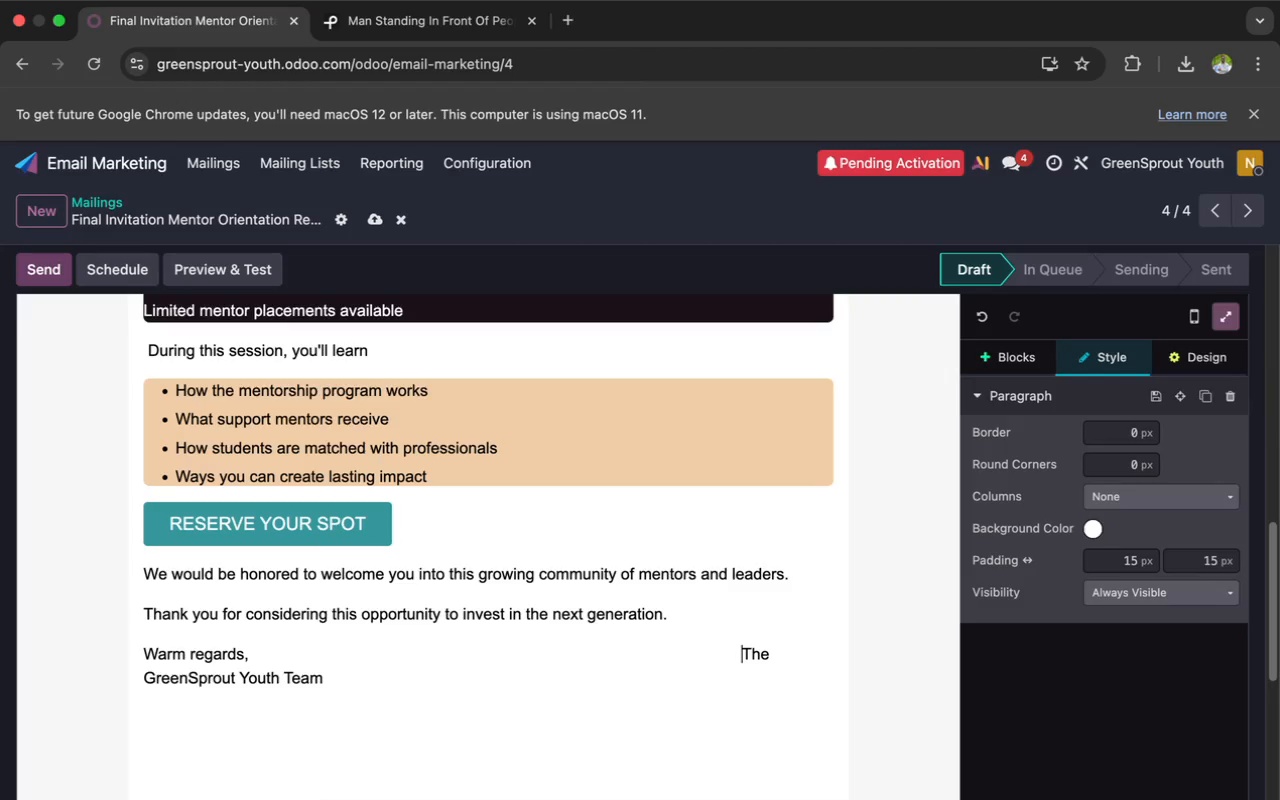 
key(Space)
 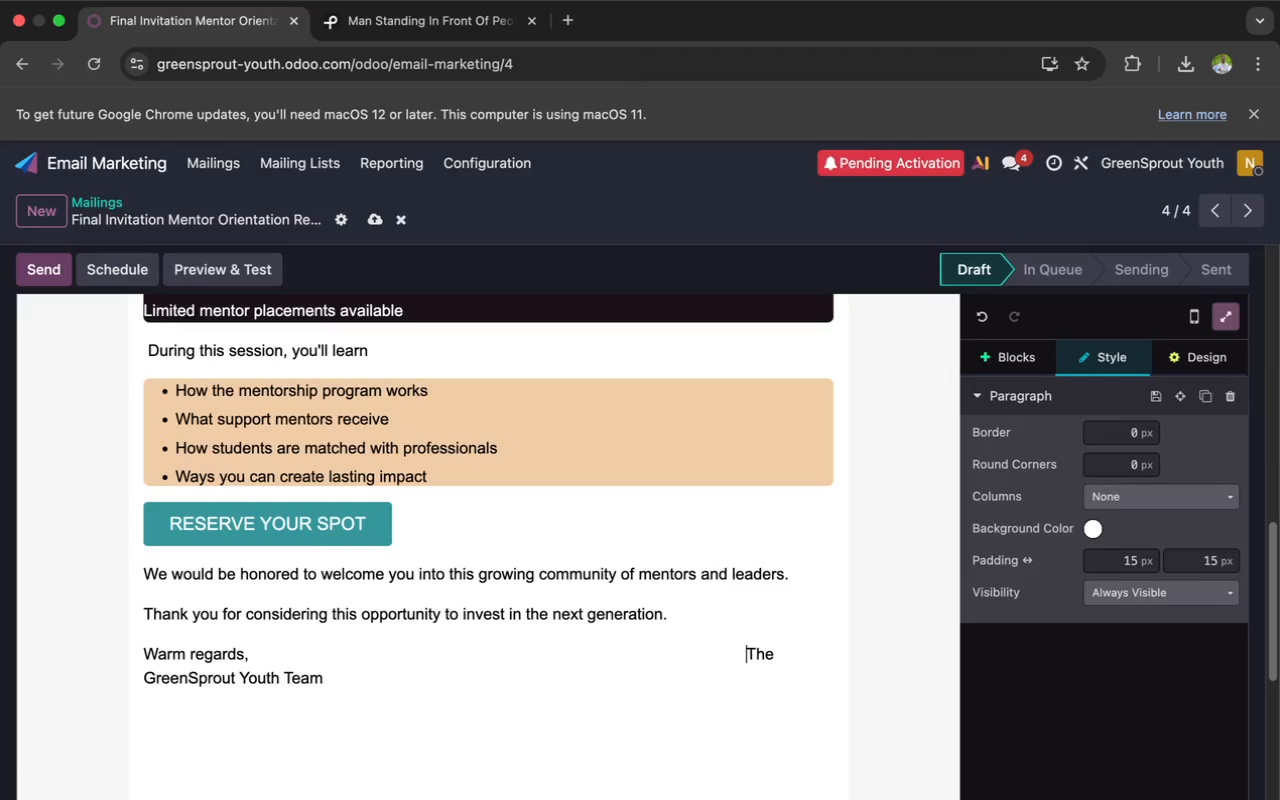 
key(Space)
 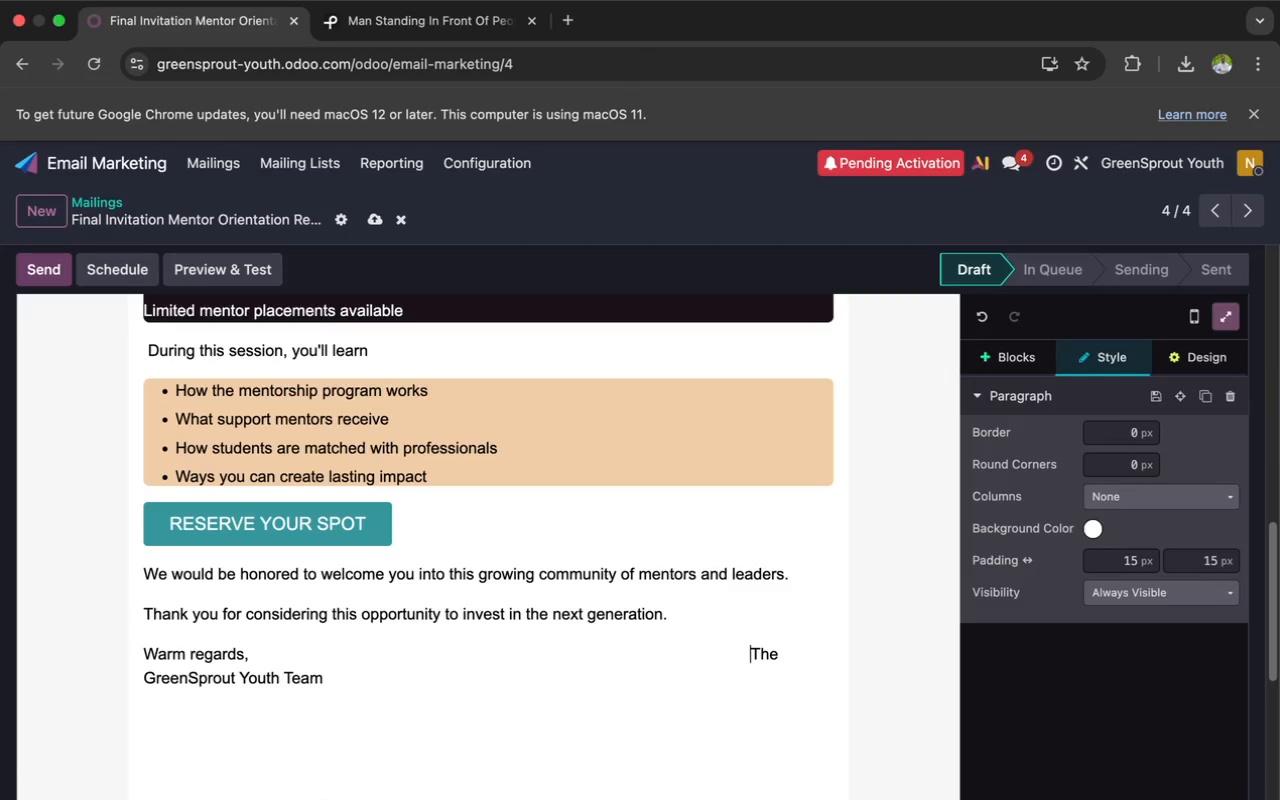 
key(Space)
 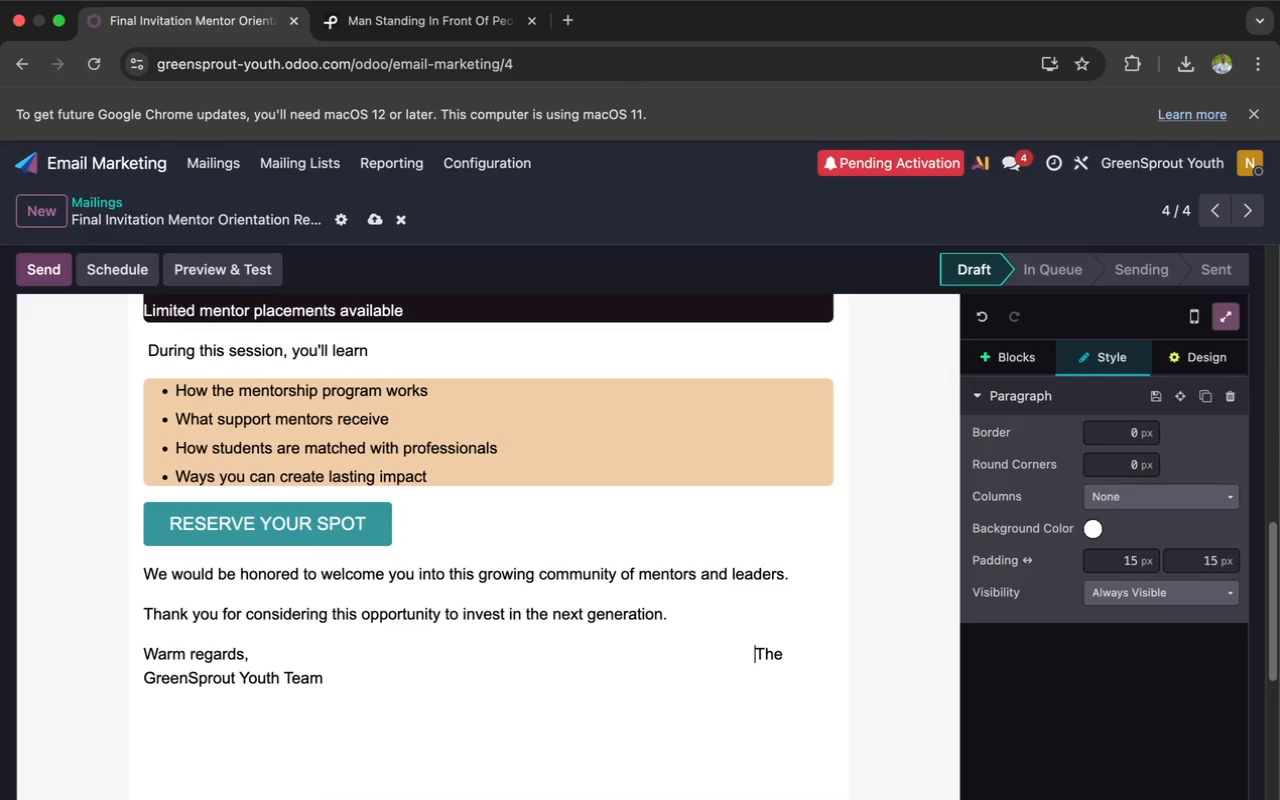 
key(Space)
 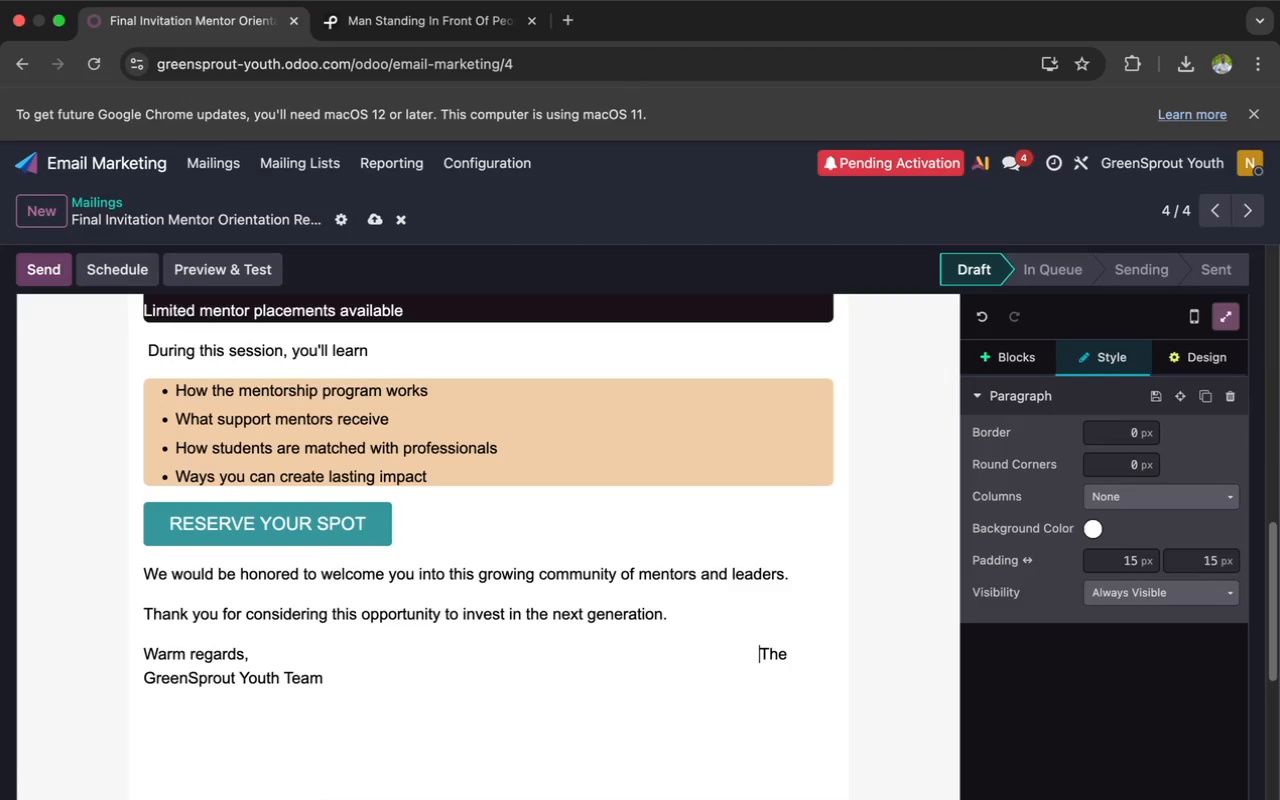 
key(Space)
 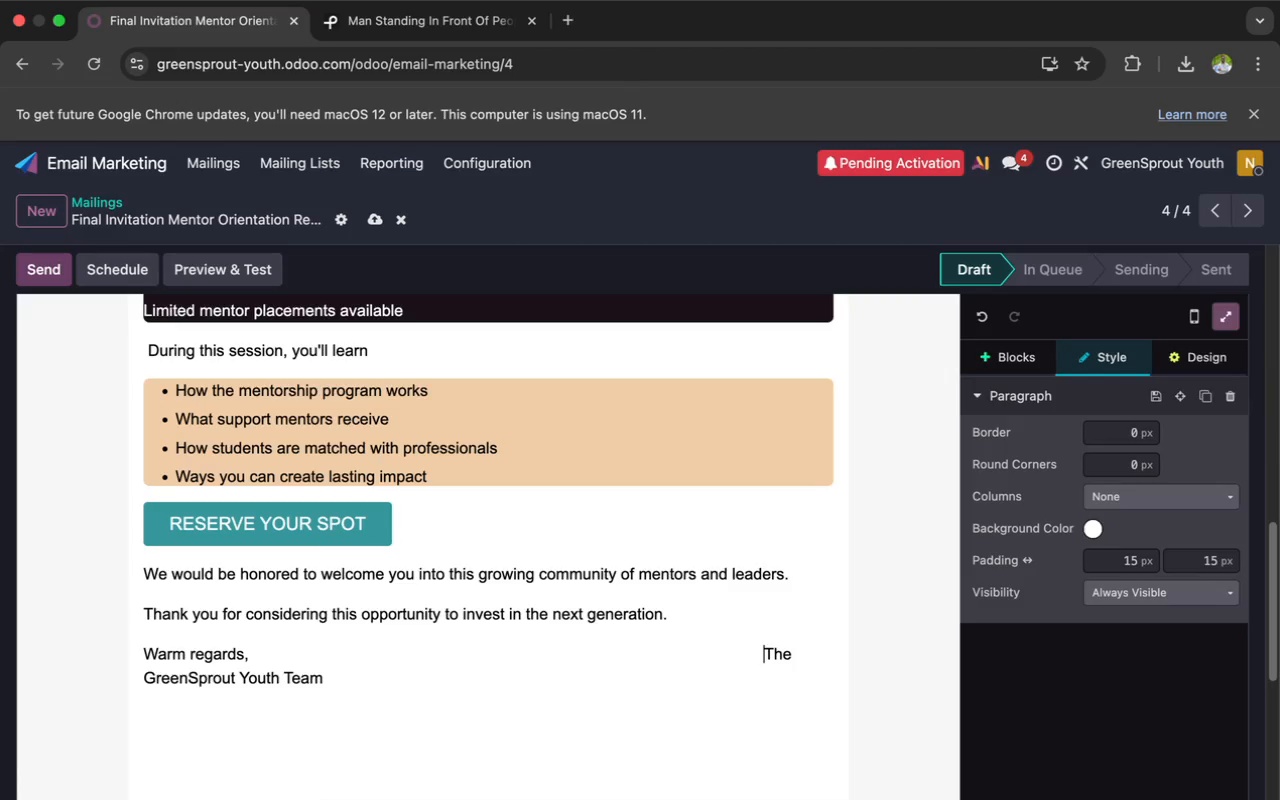 
key(Space)
 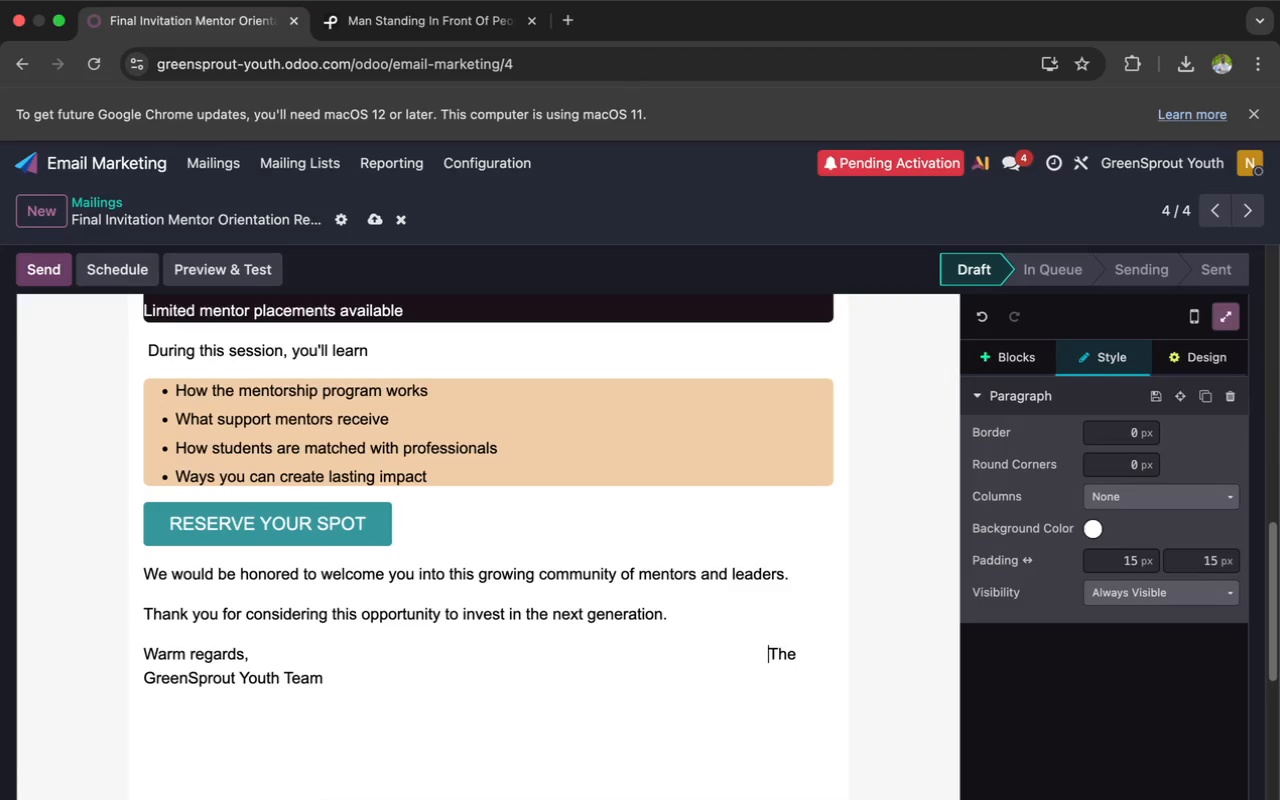 
key(Space)
 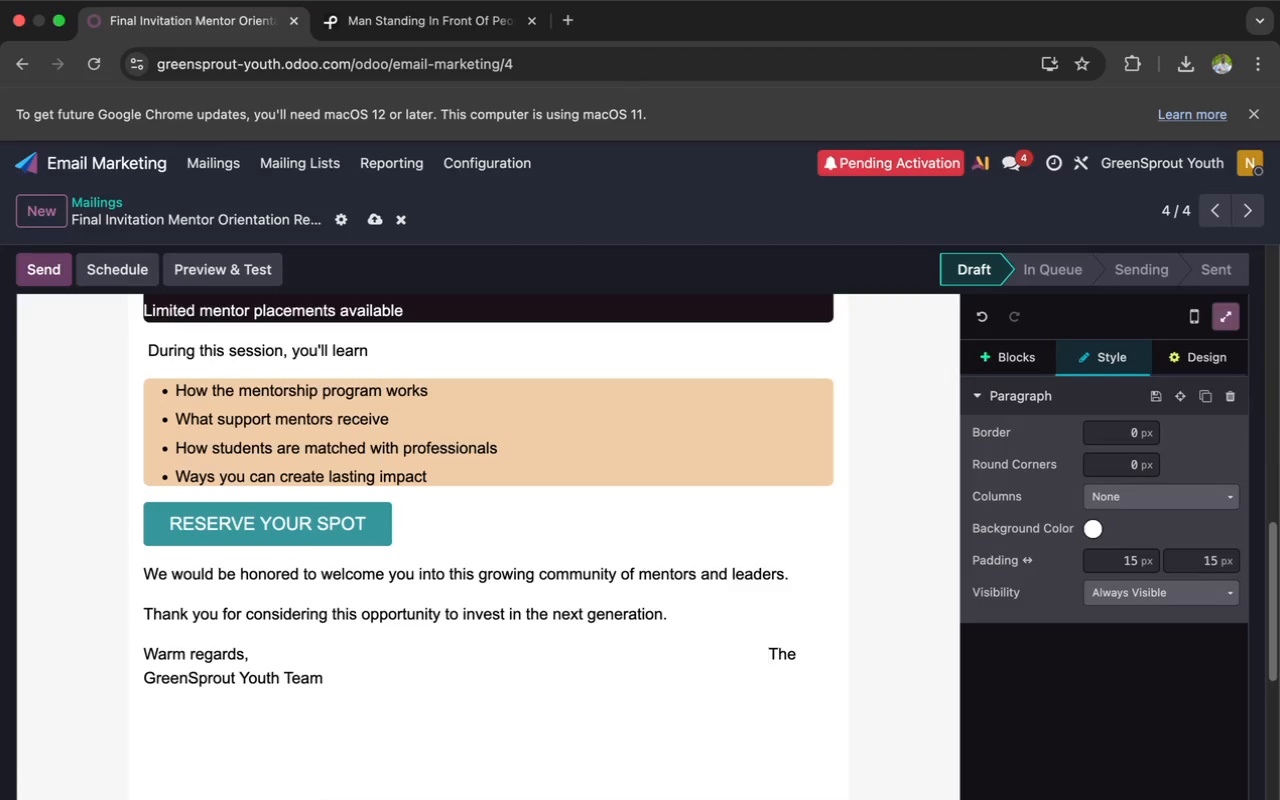 
key(Space)
 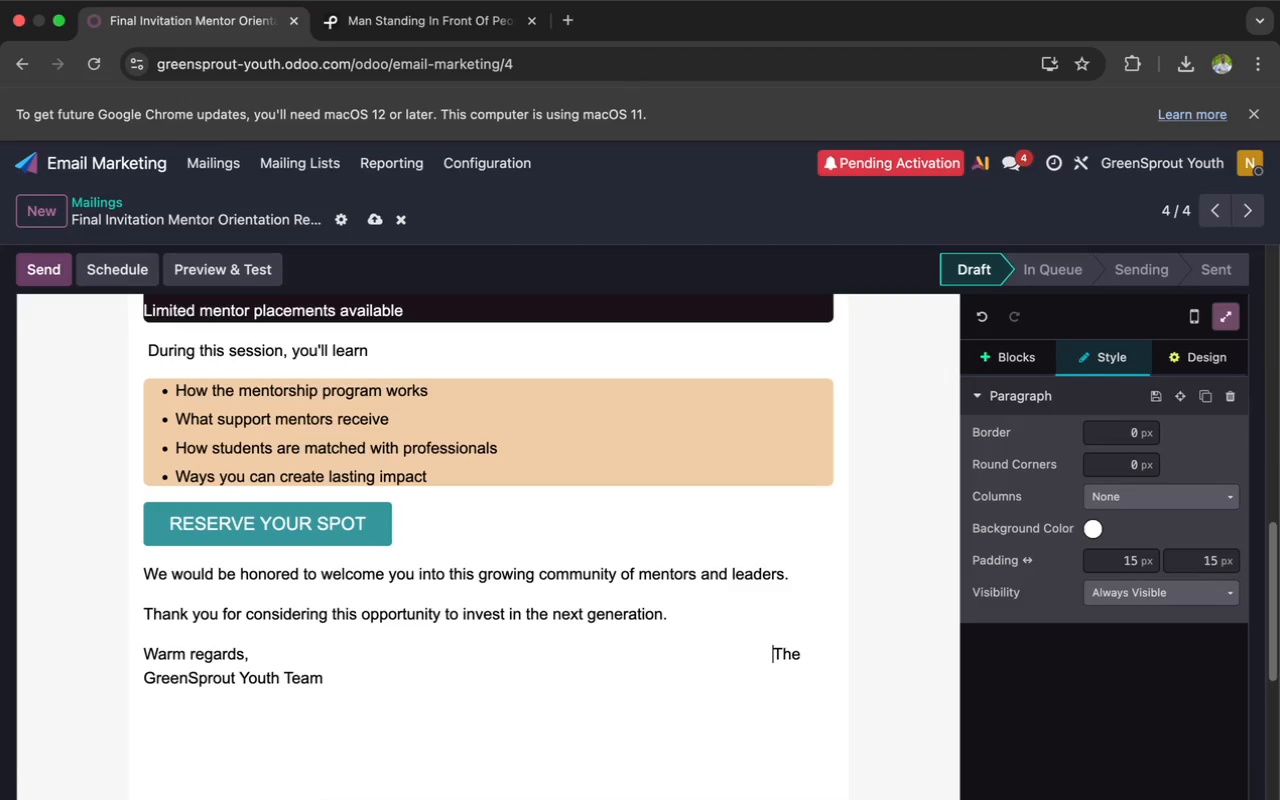 
key(Space)
 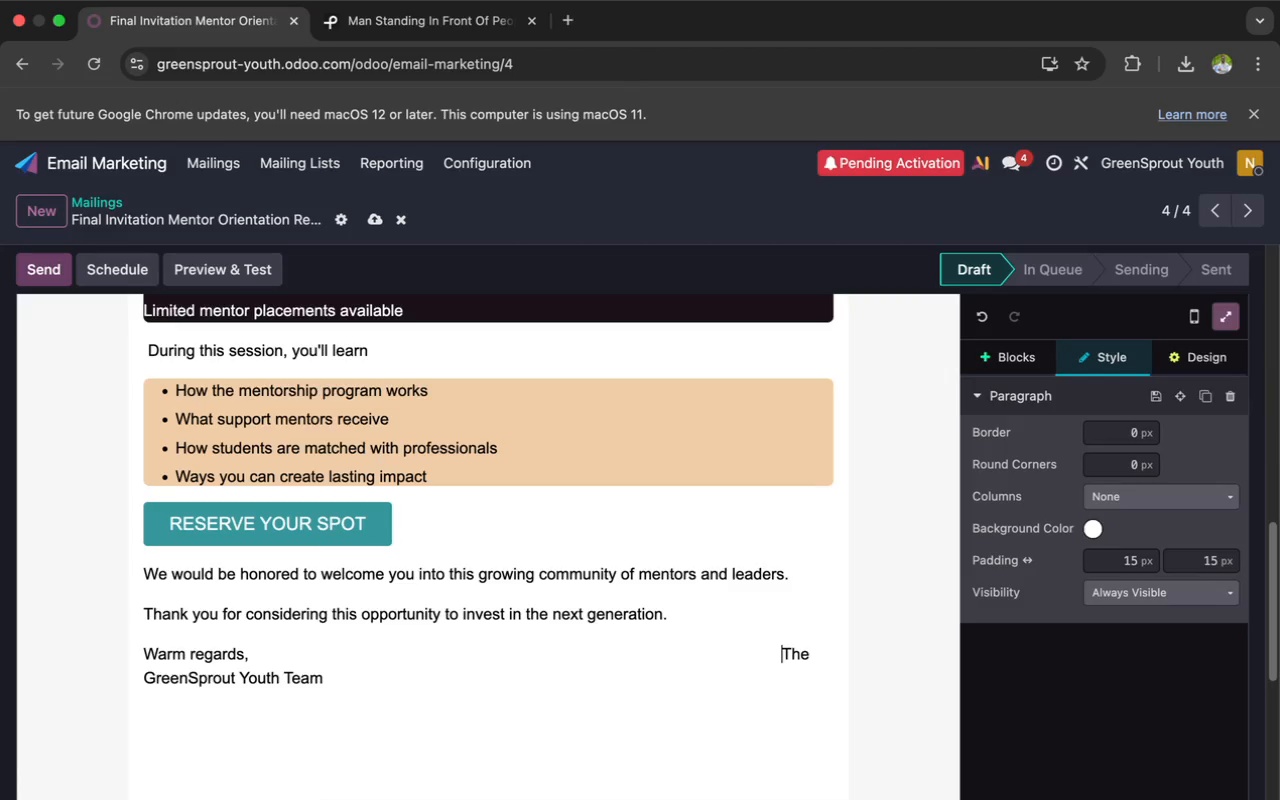 
key(Space)
 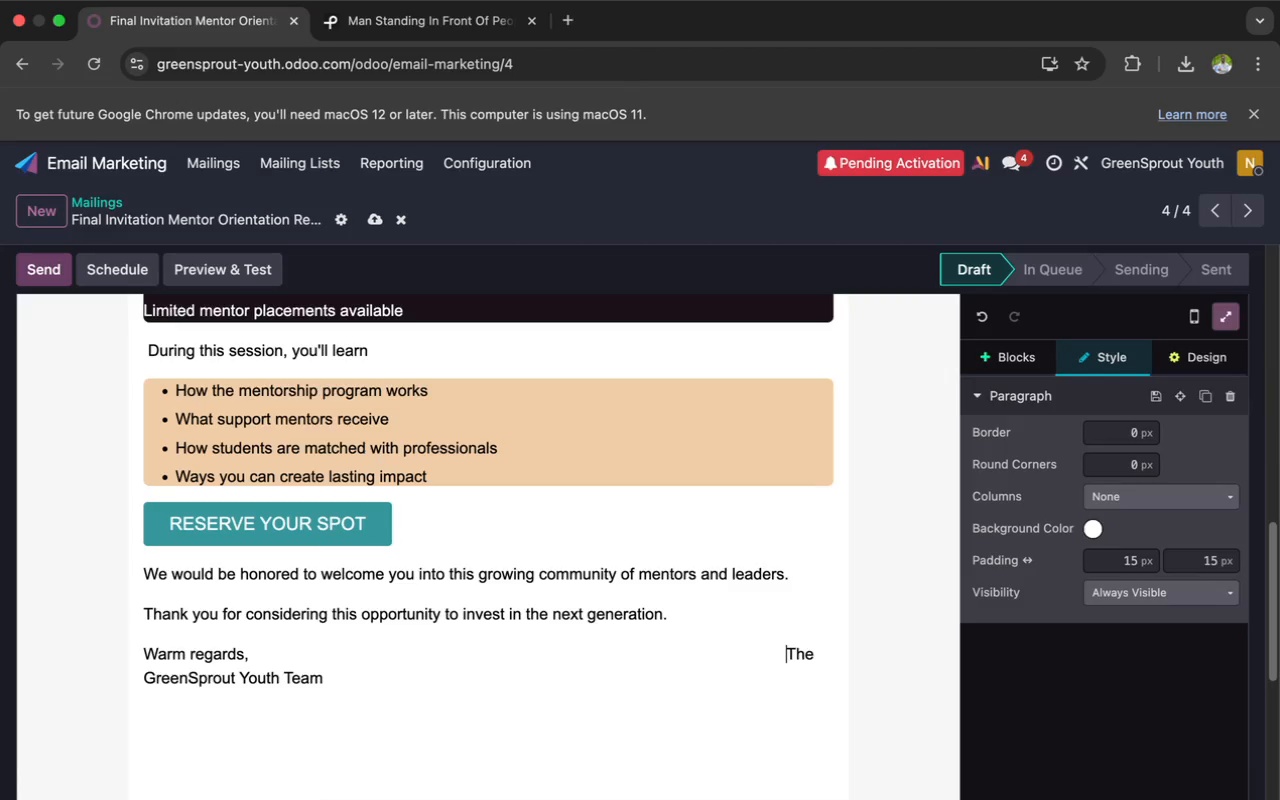 
key(Space)
 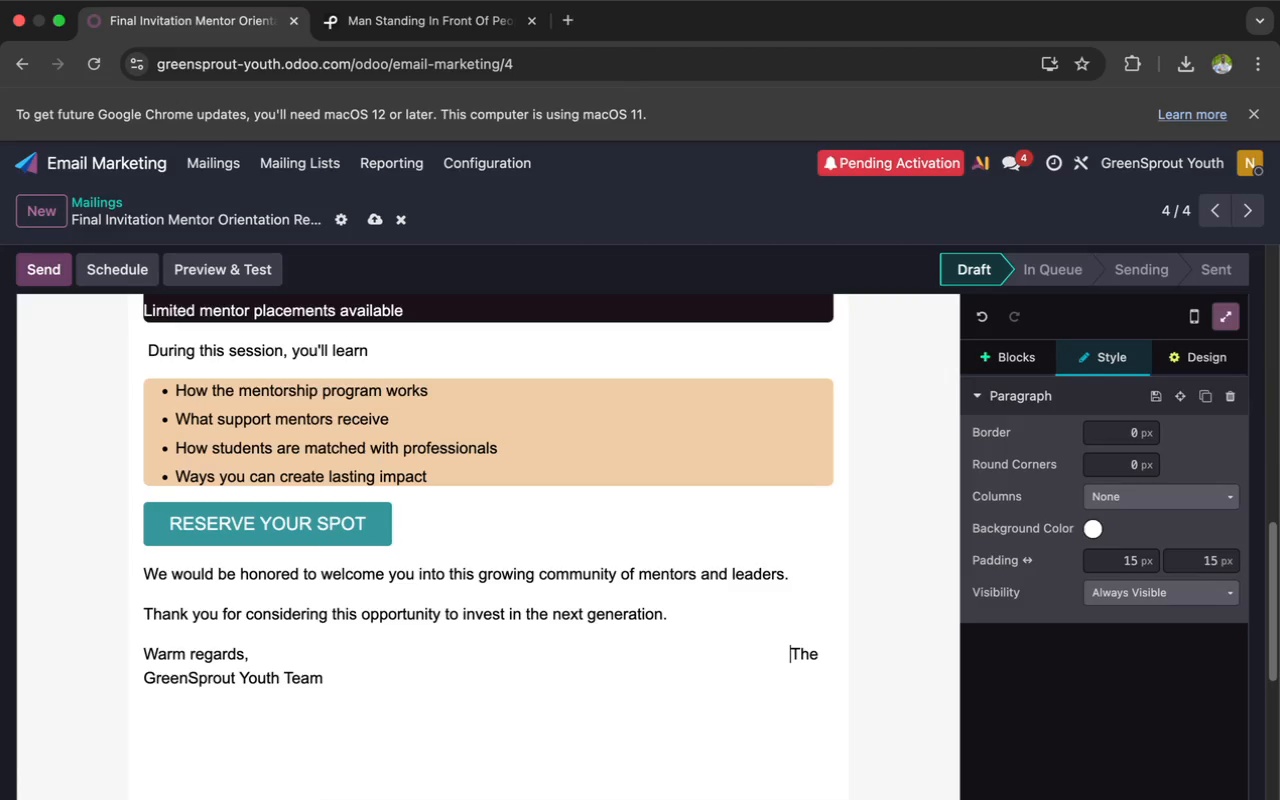 
key(Space)
 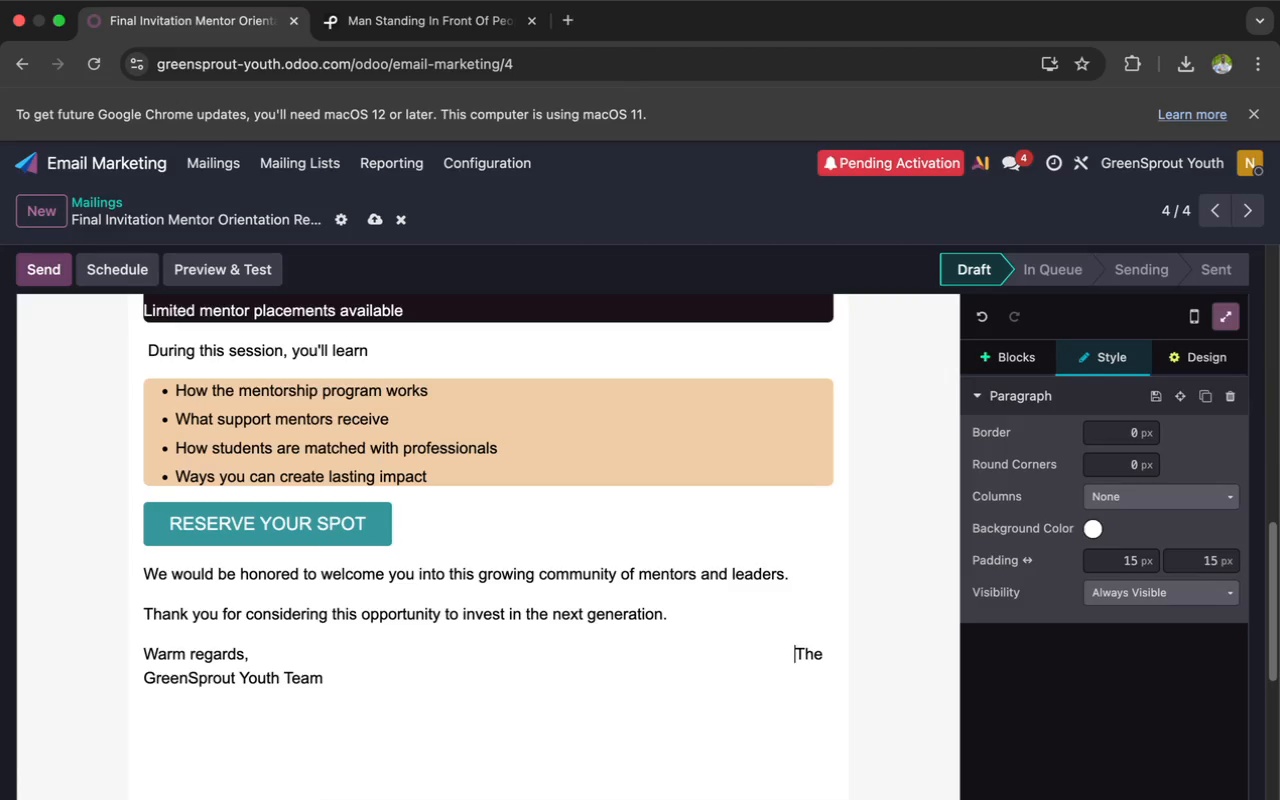 
key(Space)
 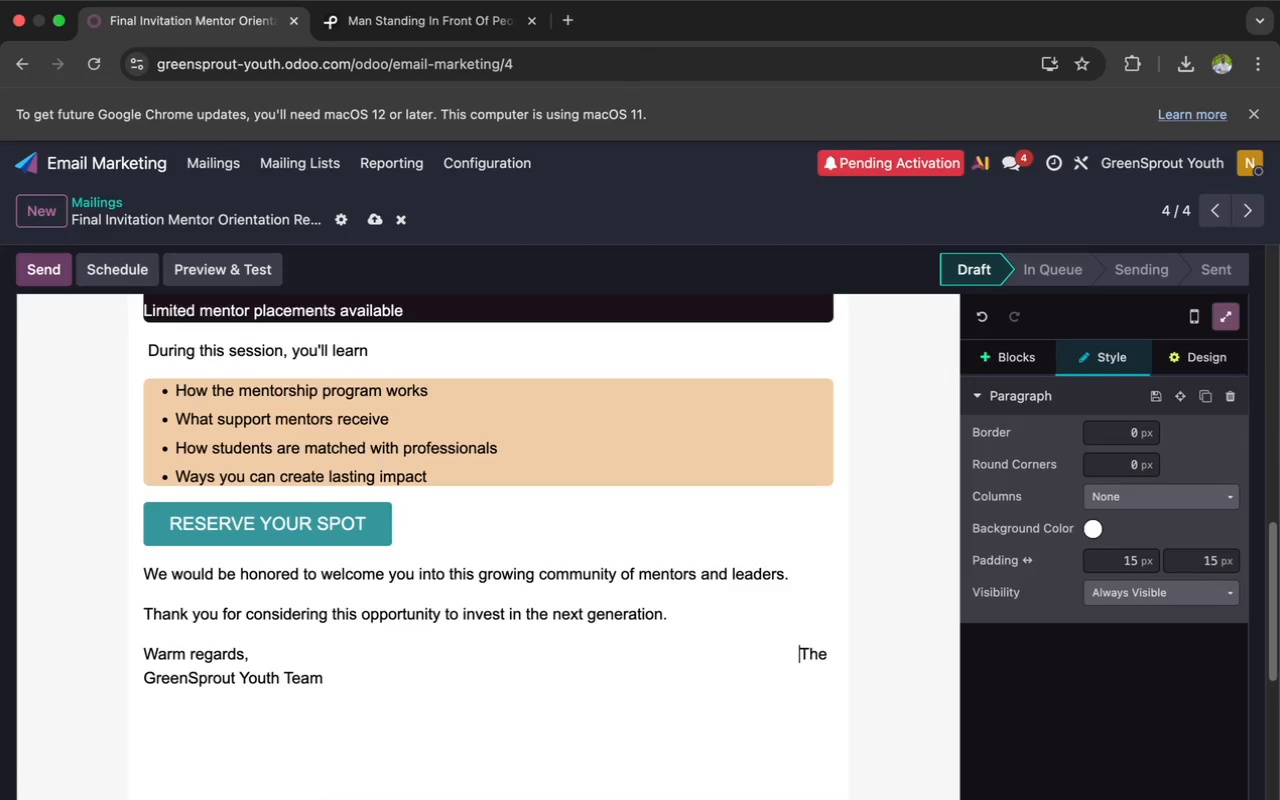 
key(Space)
 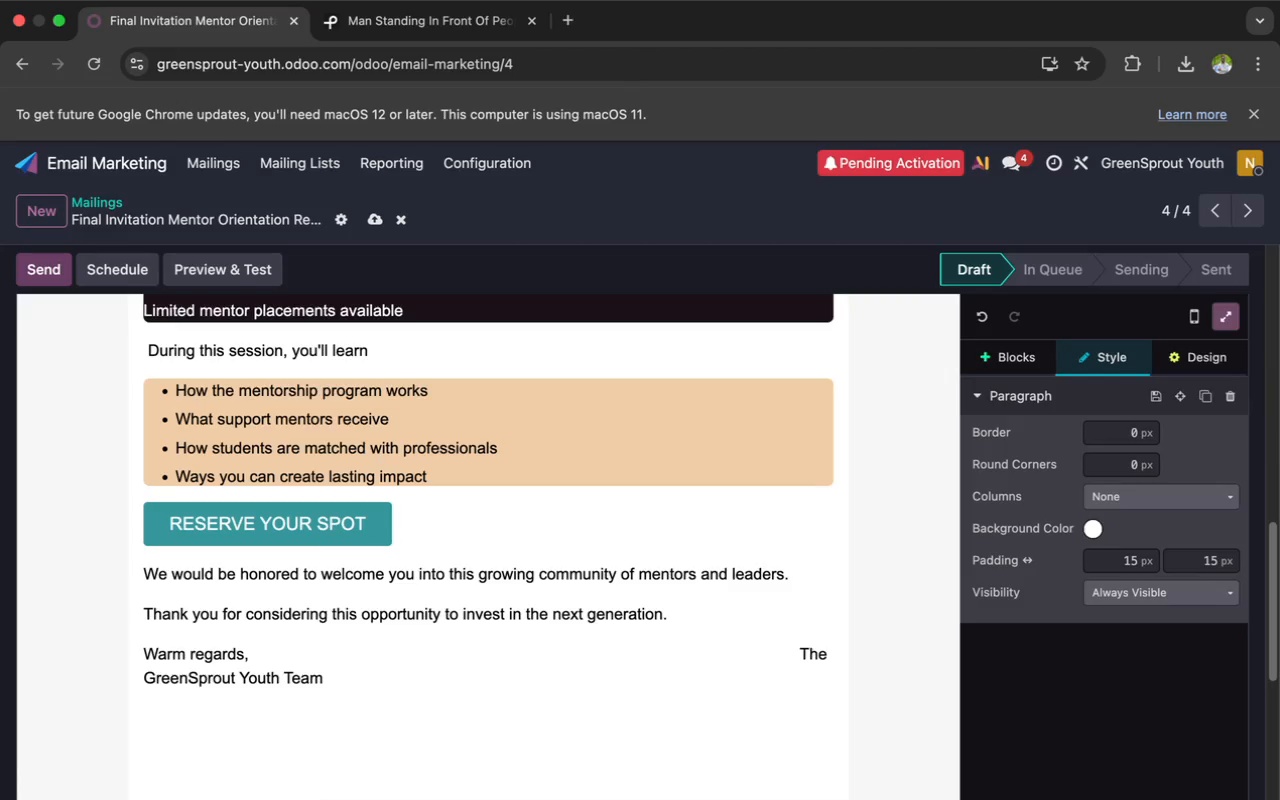 
key(Space)
 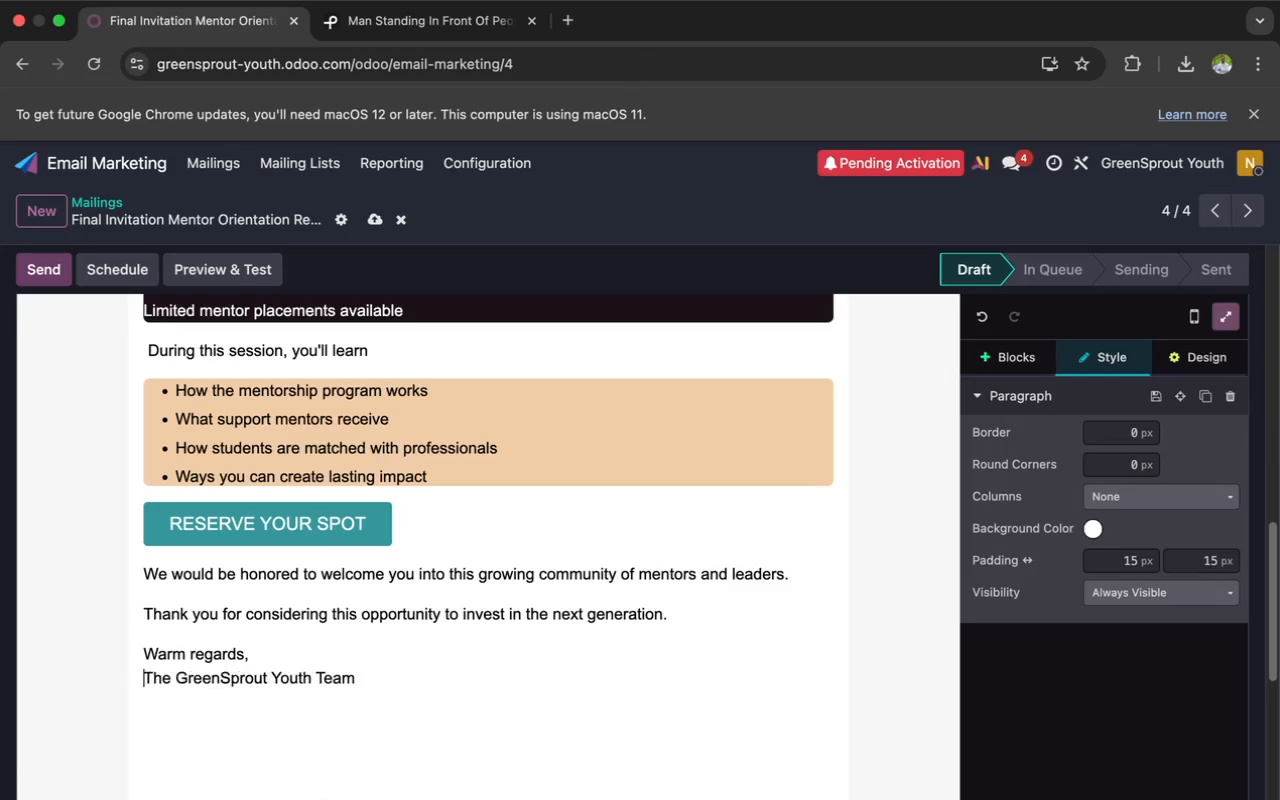 
key(Space)
 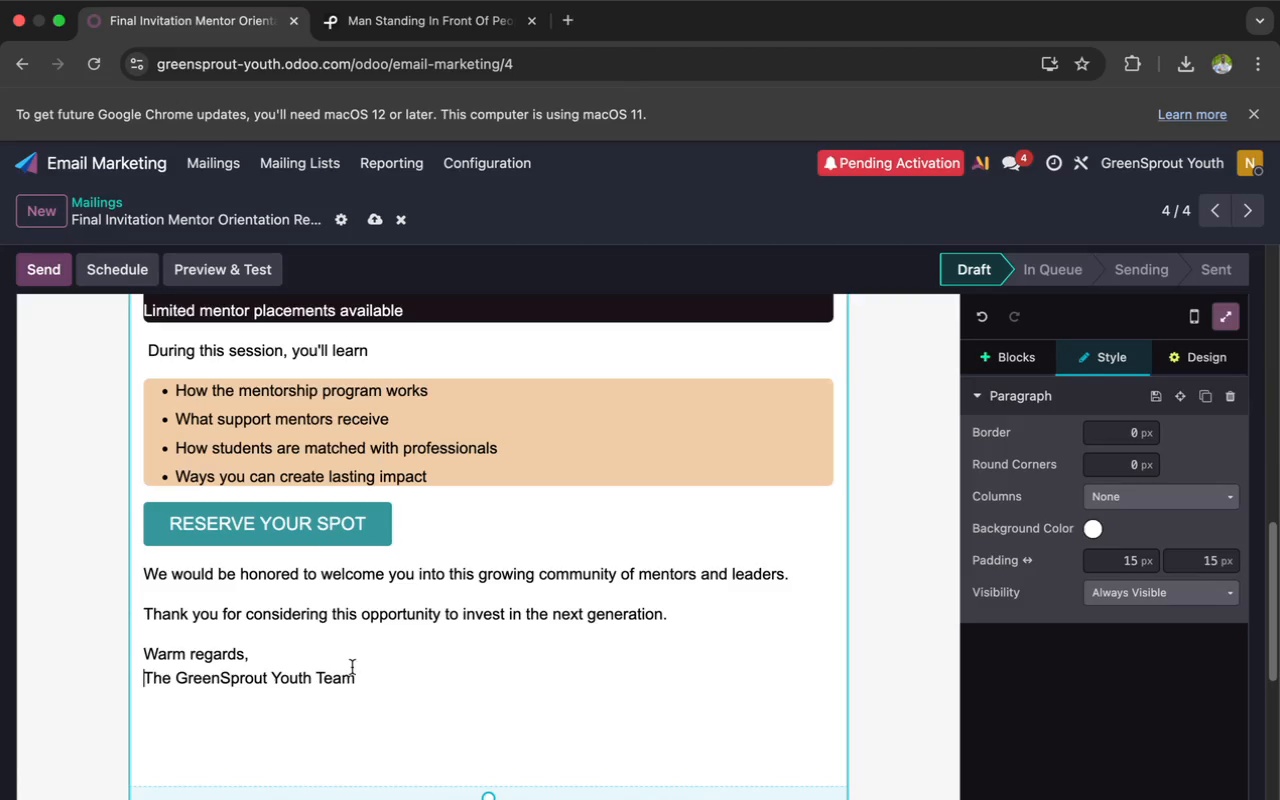 
left_click([361, 681])
 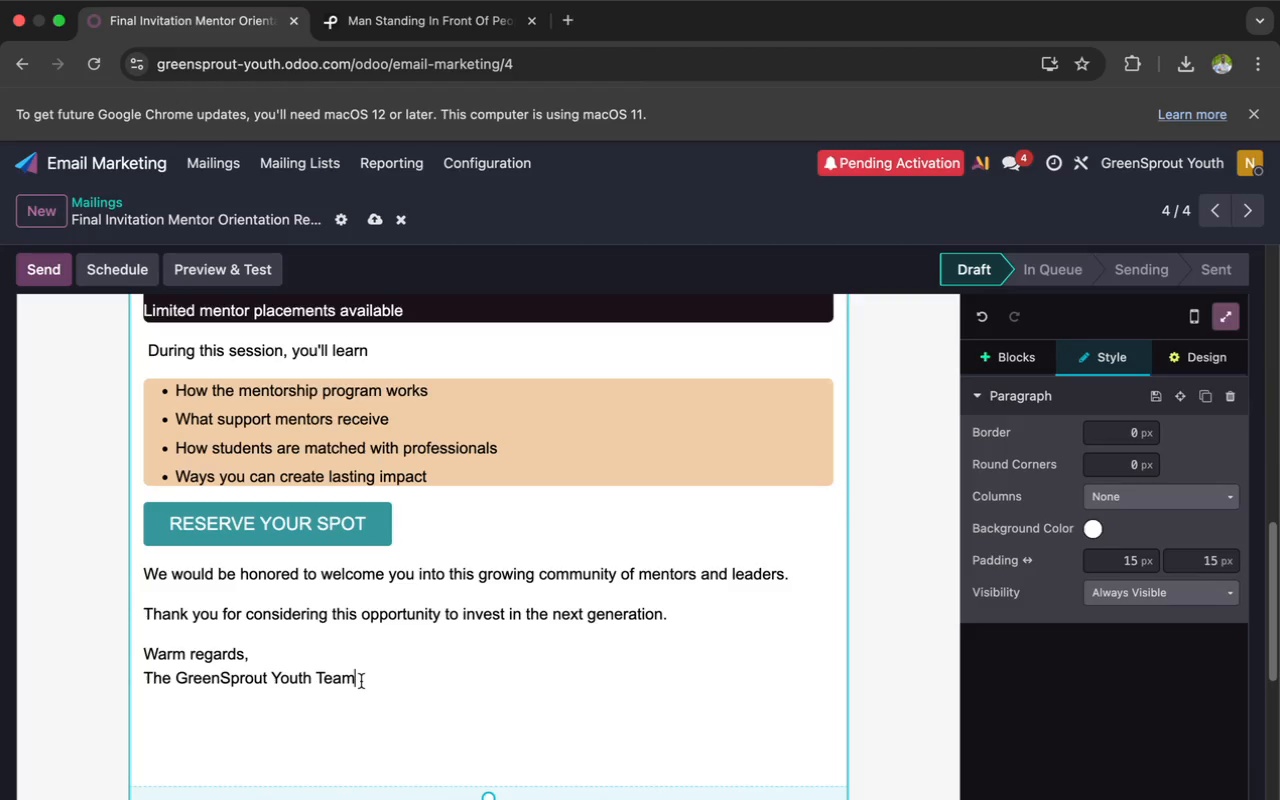 
key(Space)
 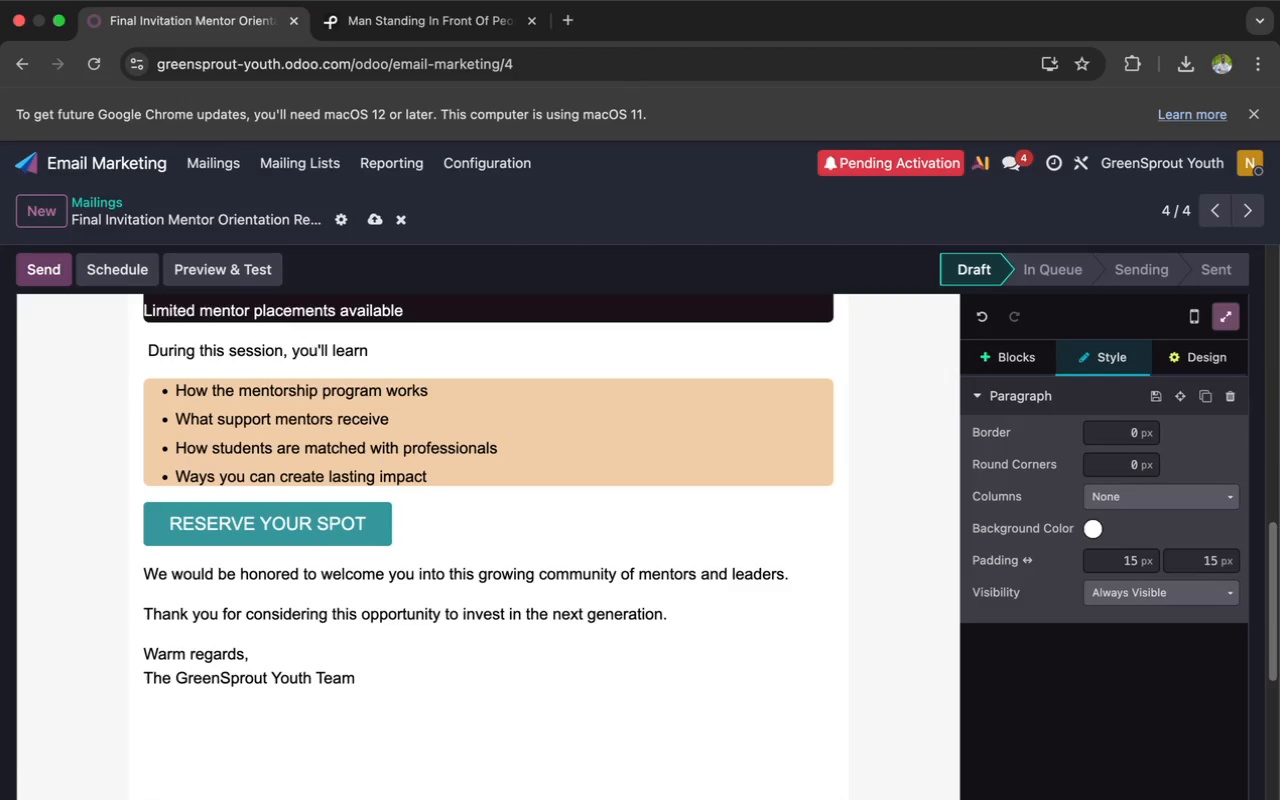 
key(Enter)
 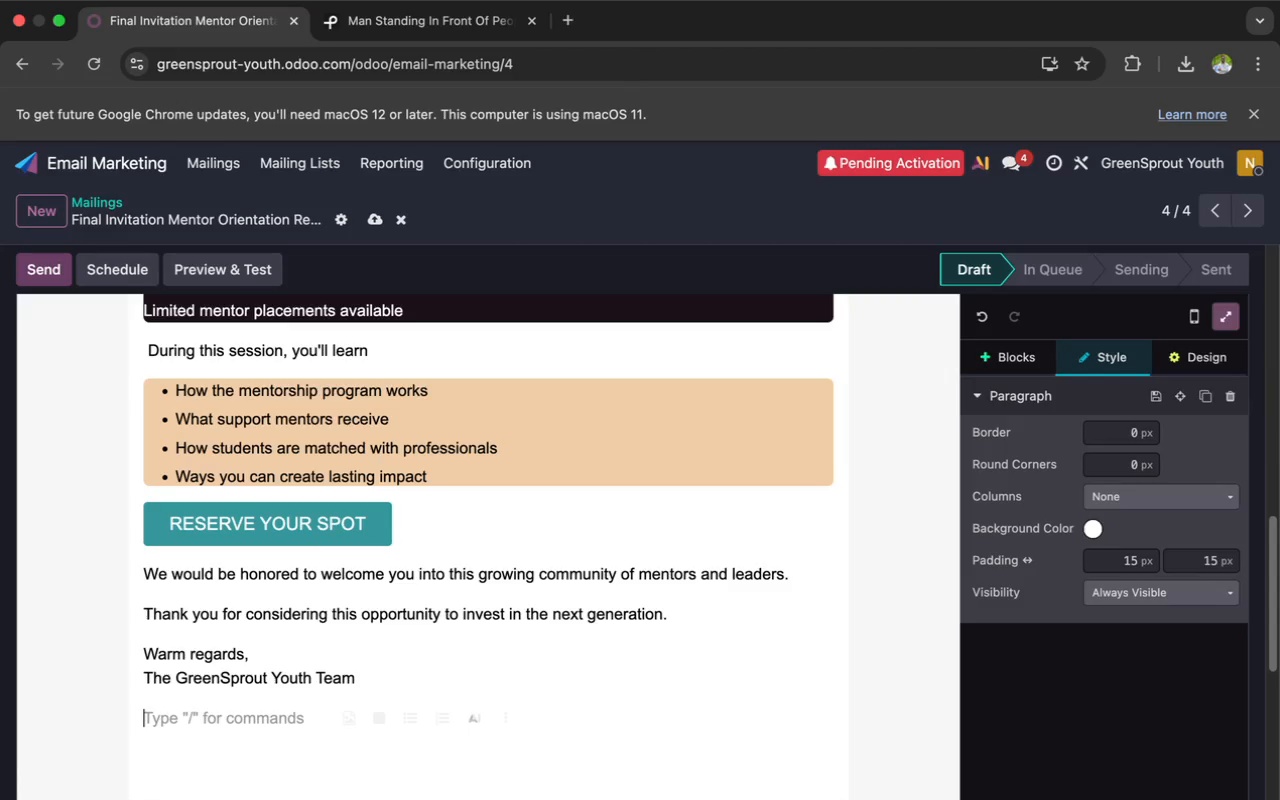 
type(Em)
 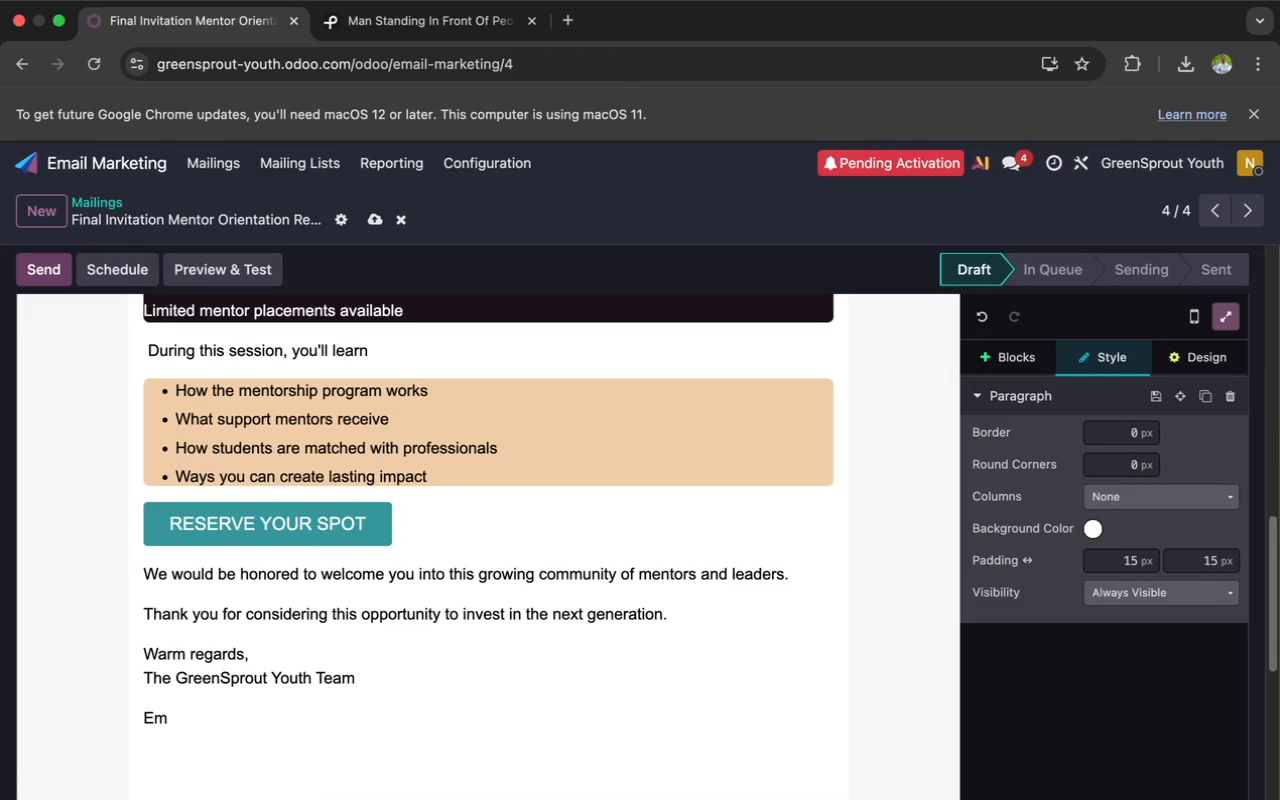 
wait(10.38)
 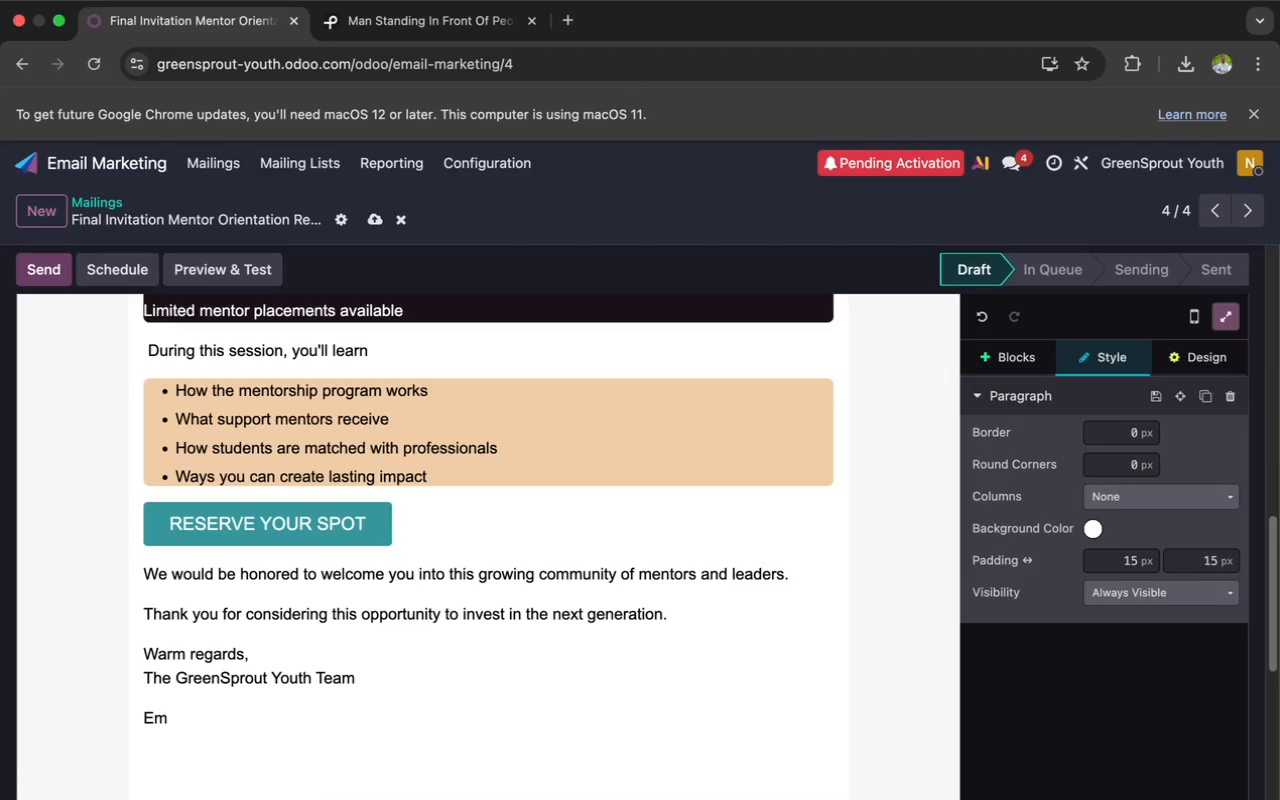 
type(powering youth. )
 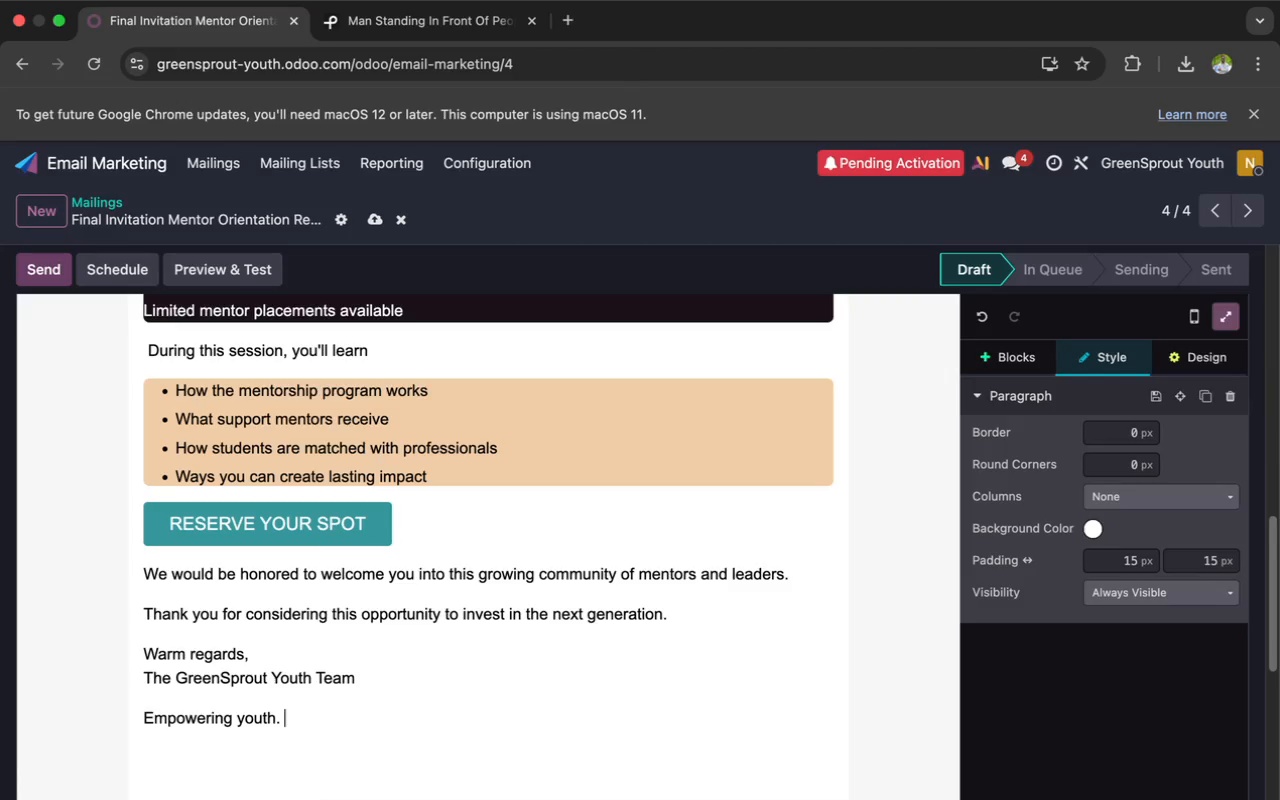 
key(Shift+S)
 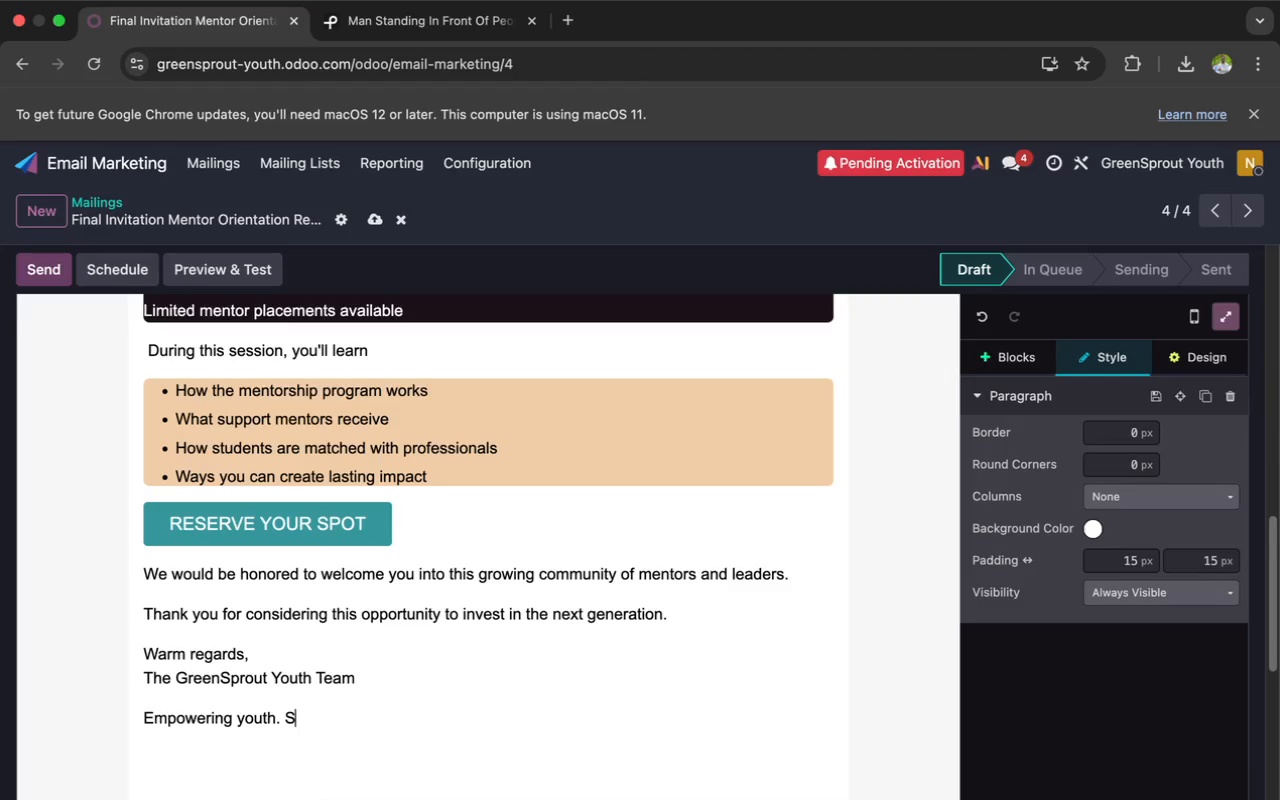 
type(tre)
 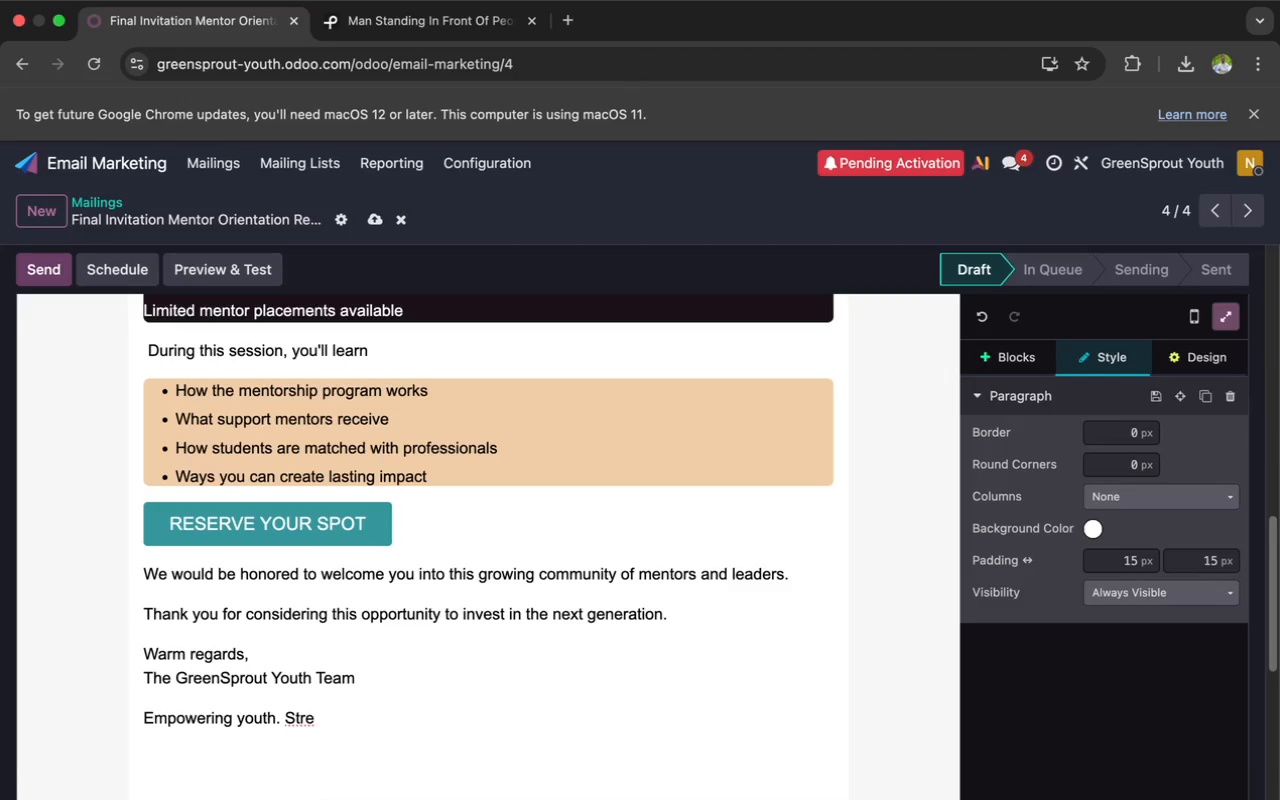 
wait(6.29)
 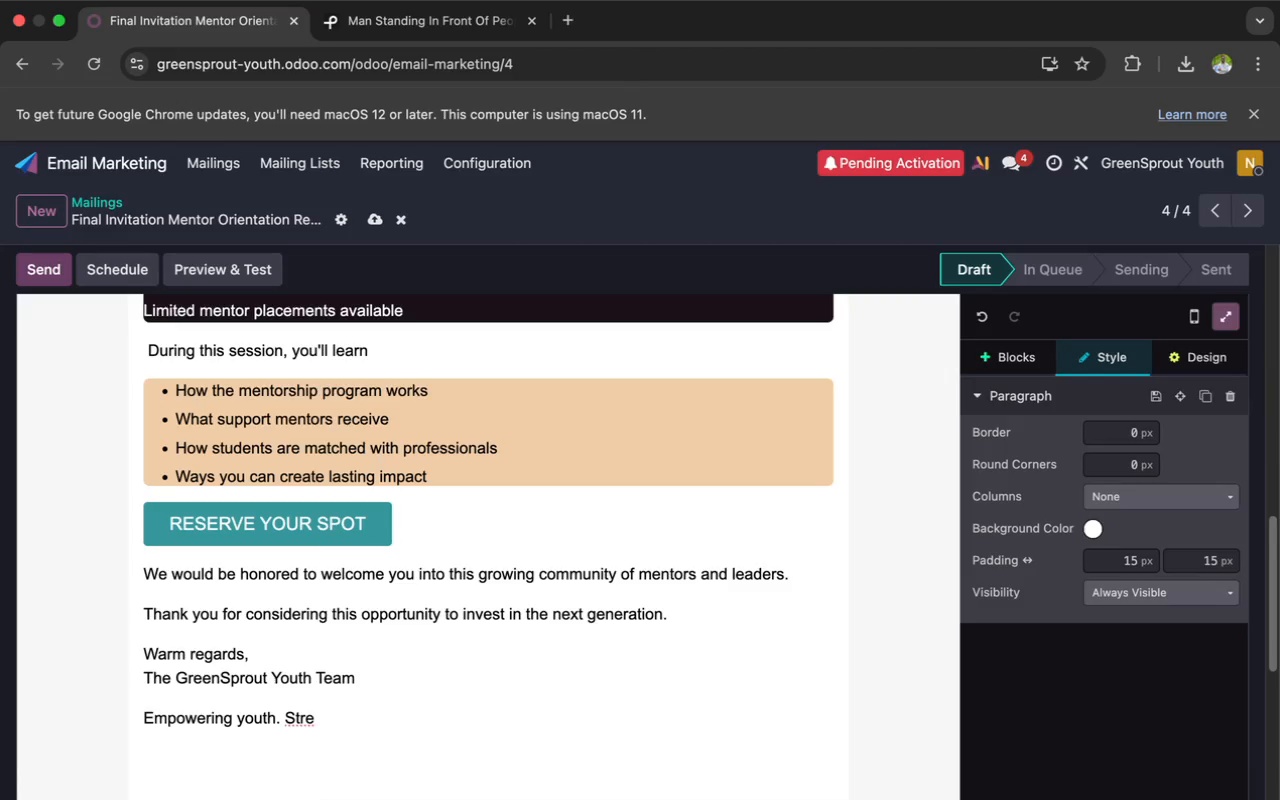 
type(ng)
 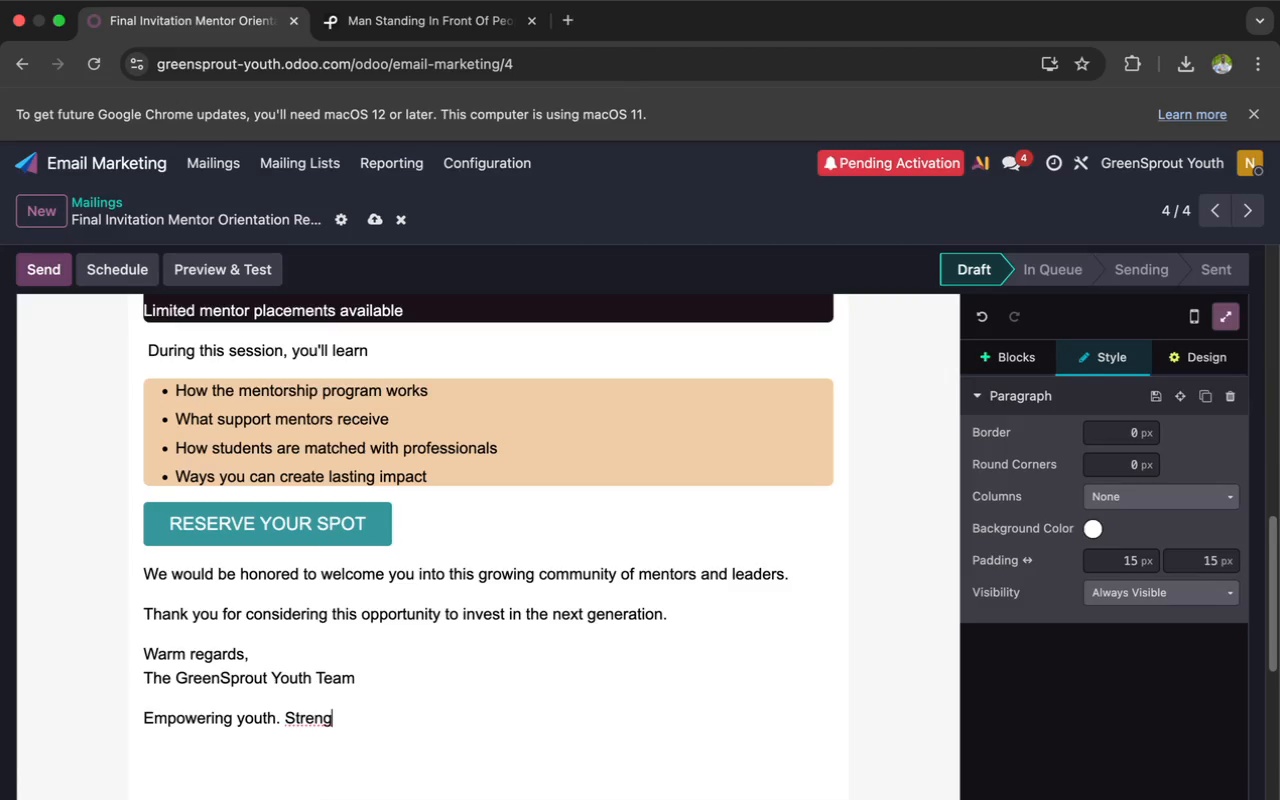 
wait(5.69)
 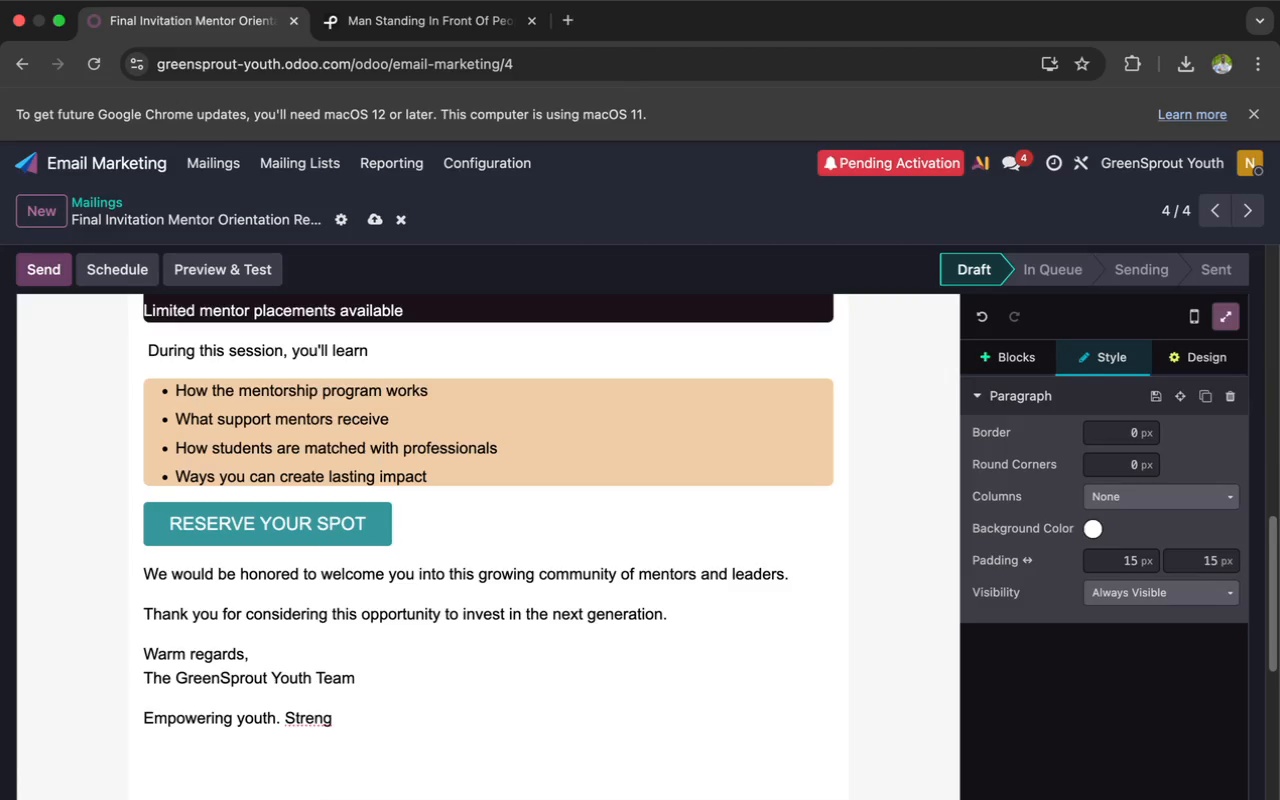 
type(theningg )
 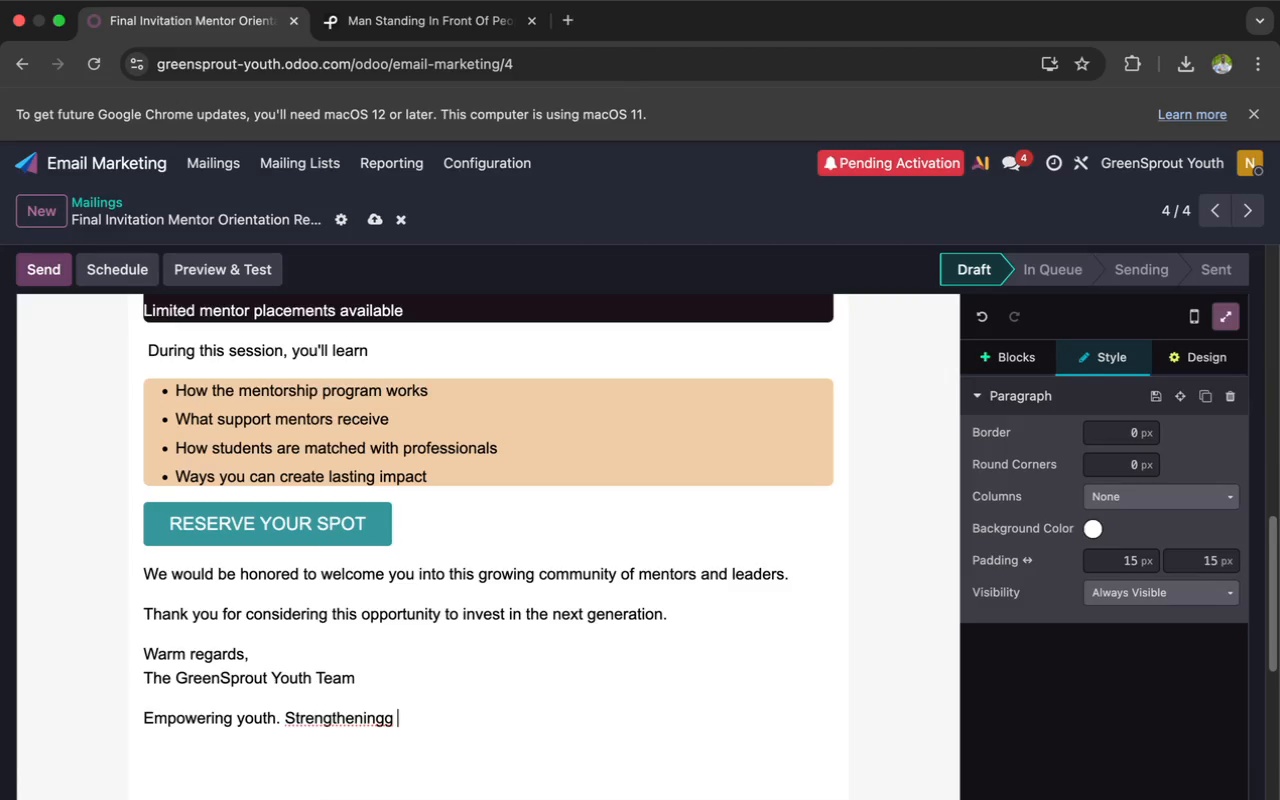 
wait(11.22)
 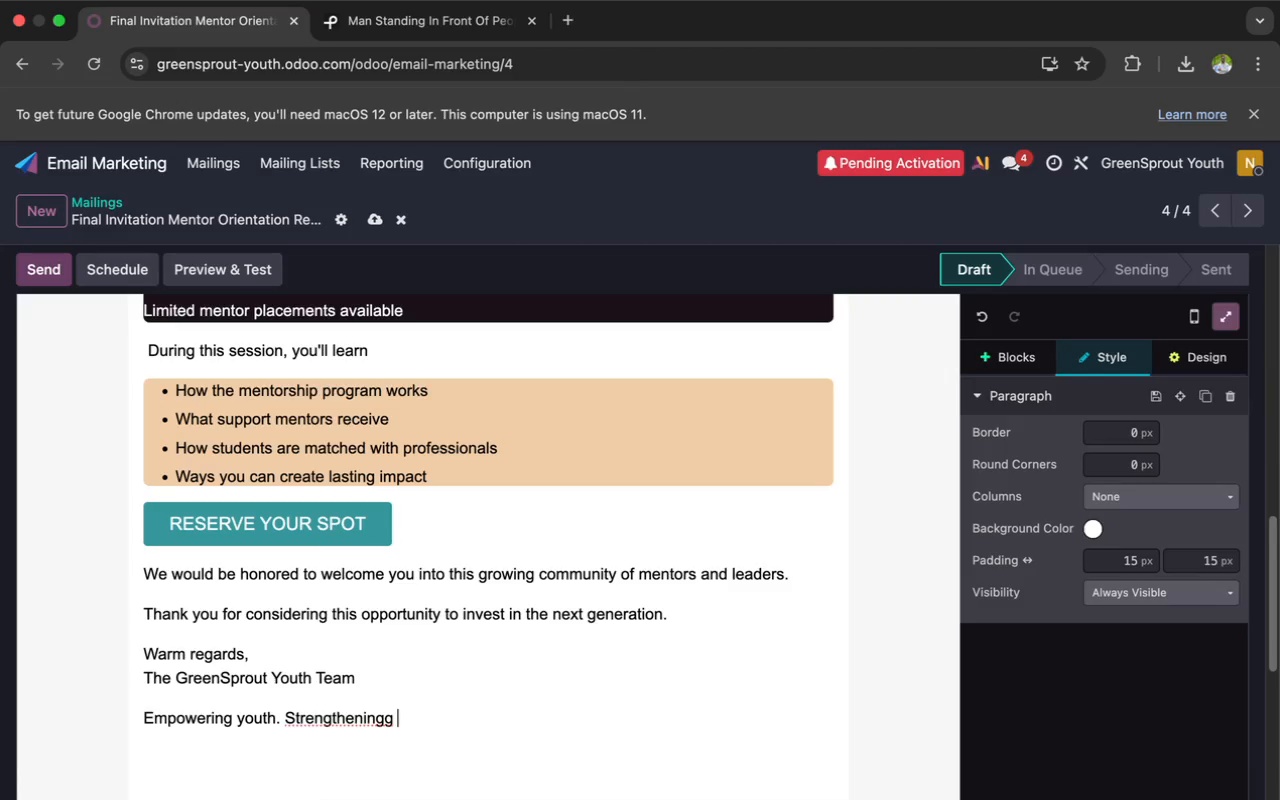 
key(Backspace)
 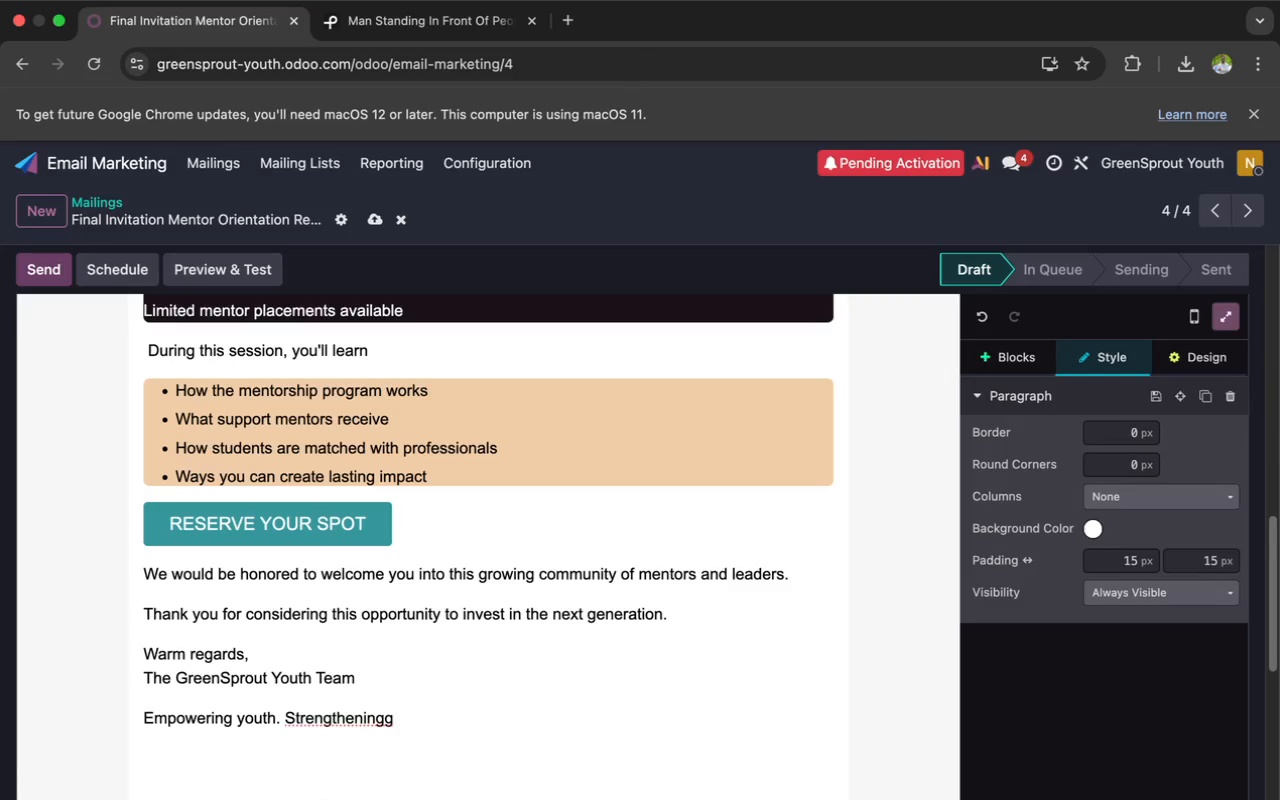 
key(Backspace)
 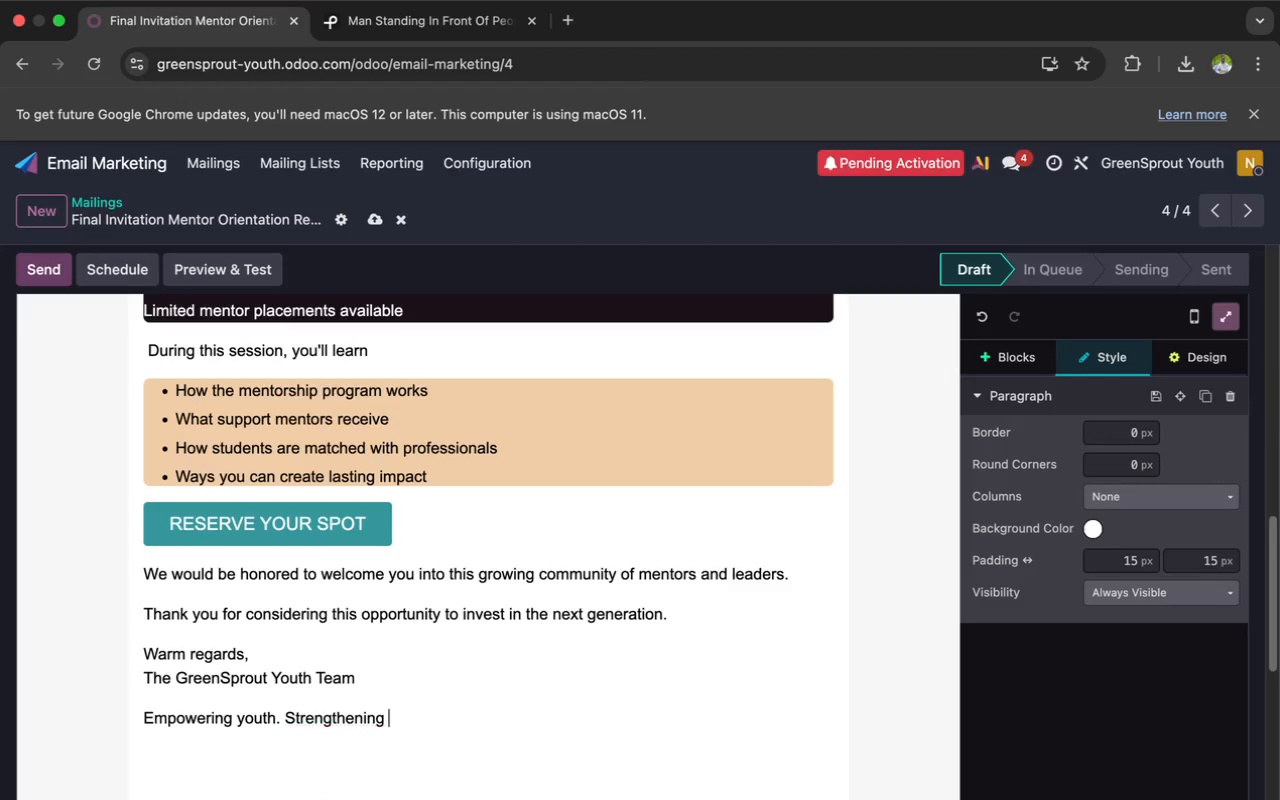 
key(Space)
 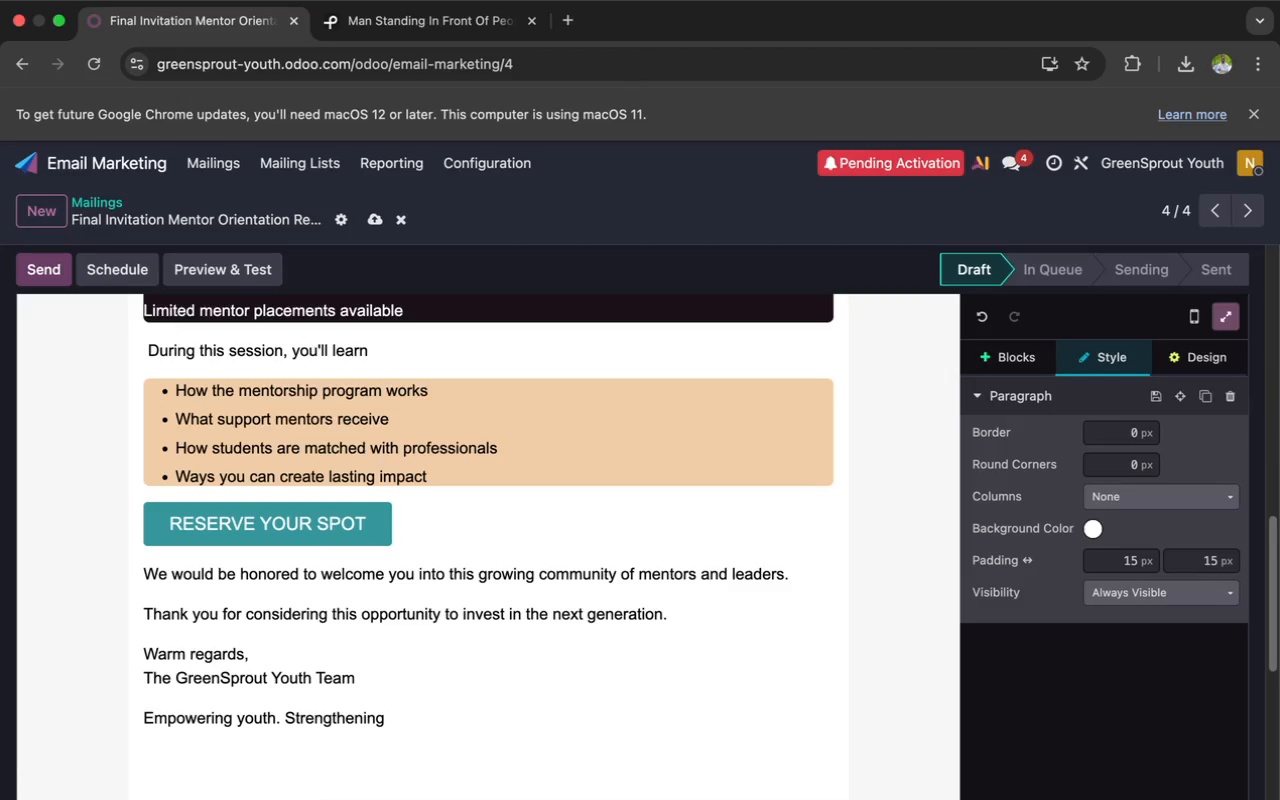 
key(Shift+C)
 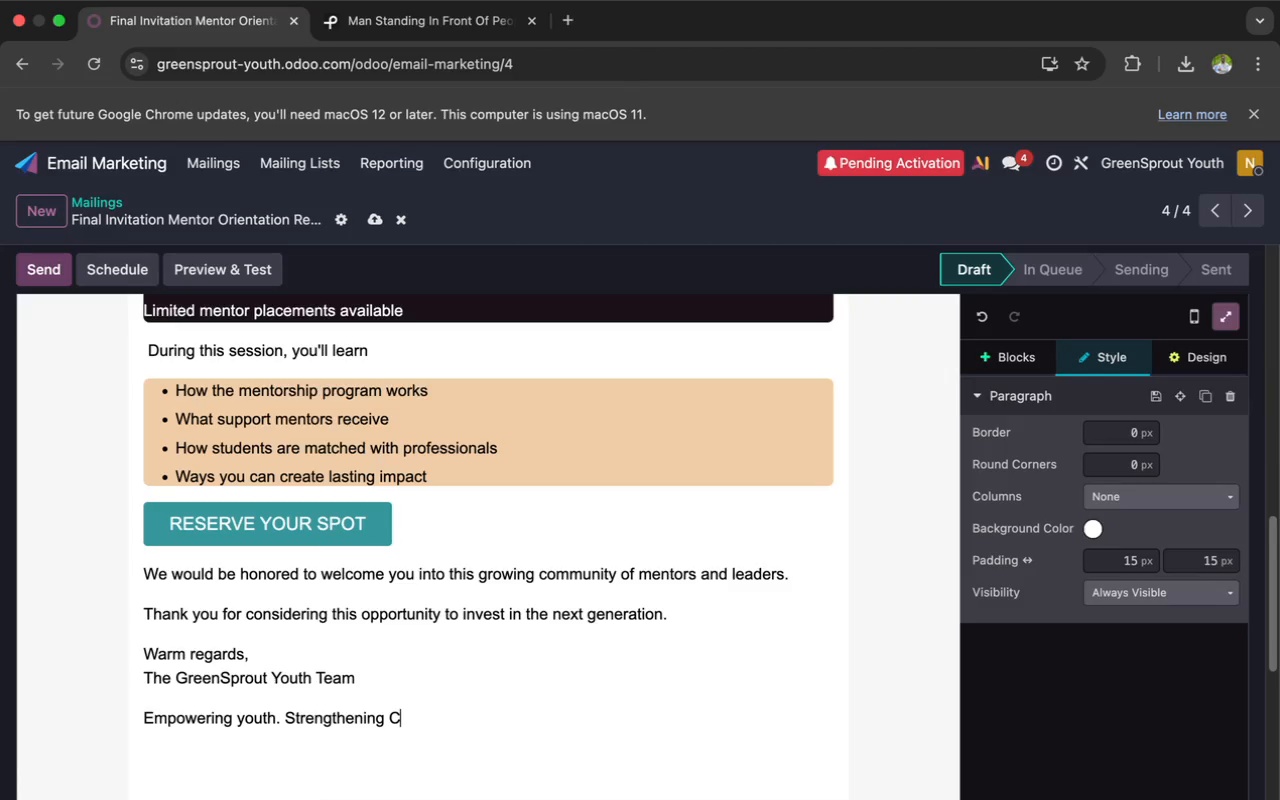 
wait(6.72)
 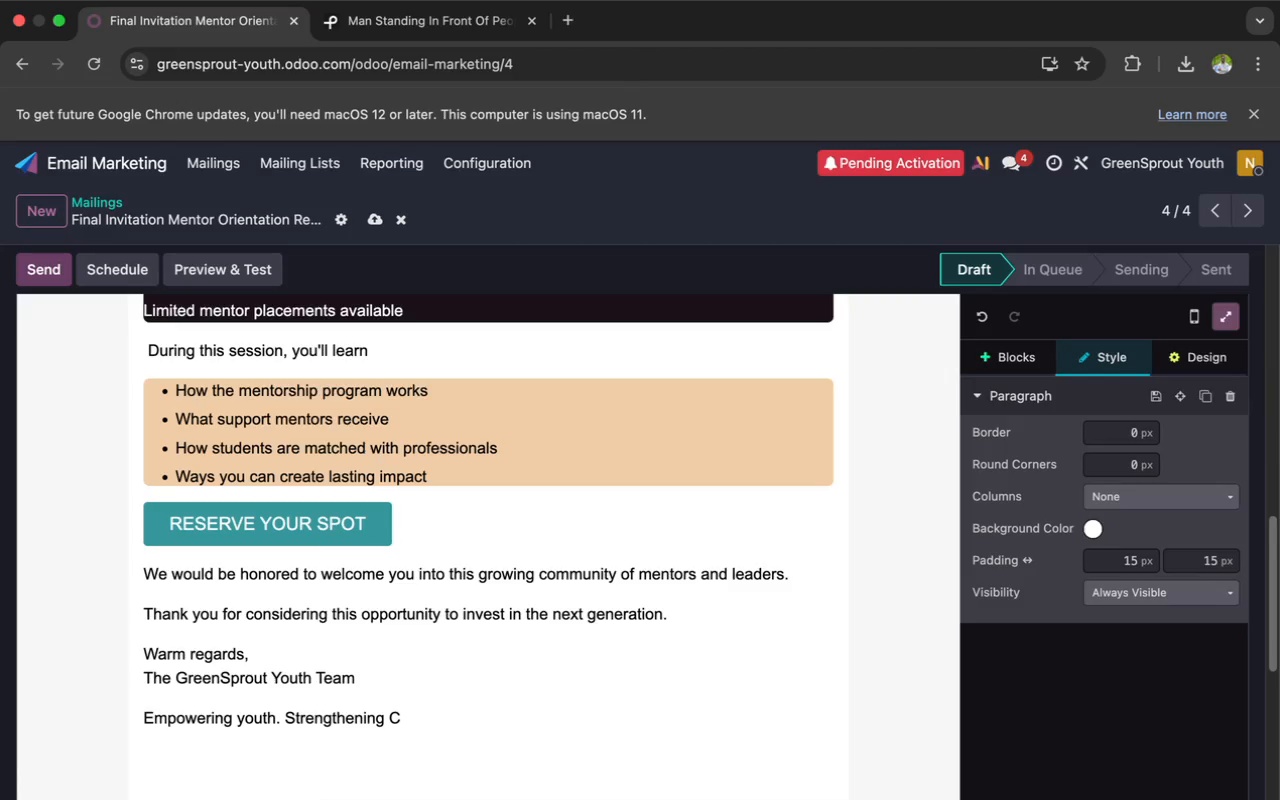 
type(ommunit)
 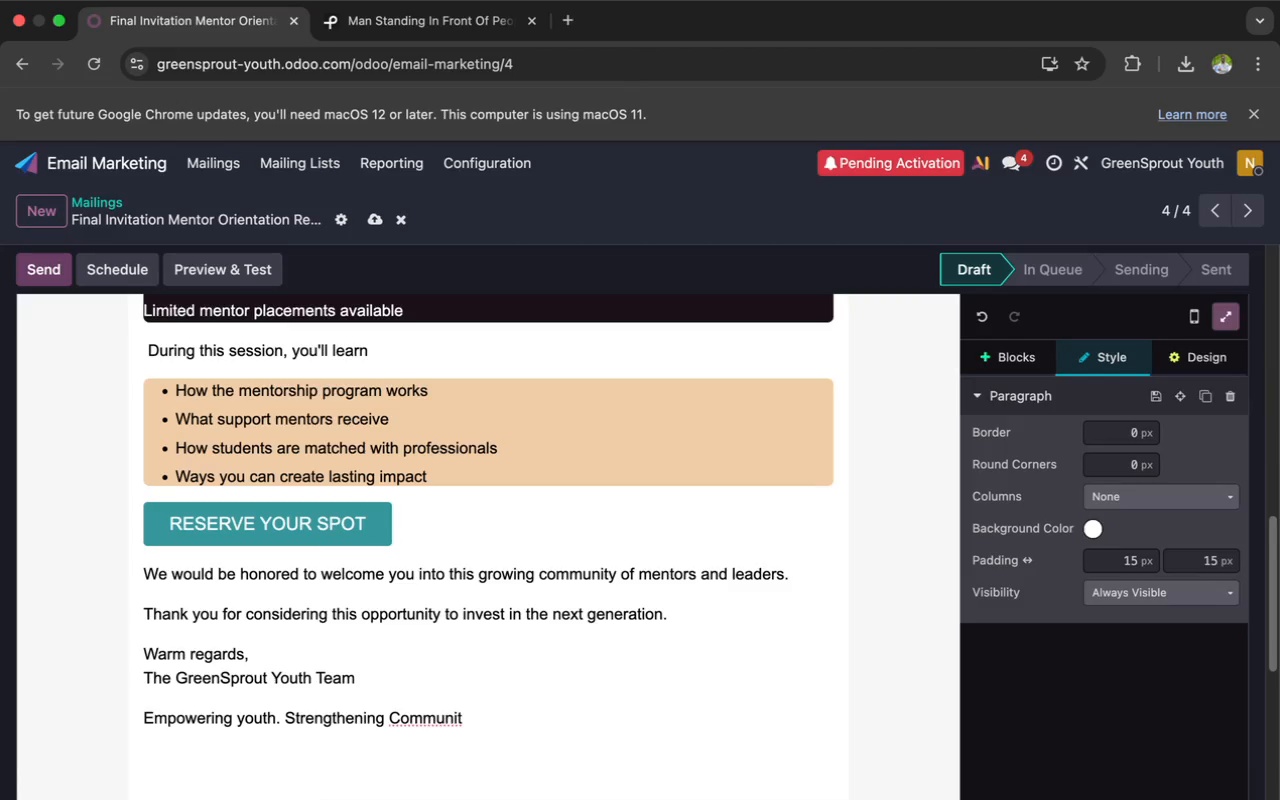 
type(ies)
 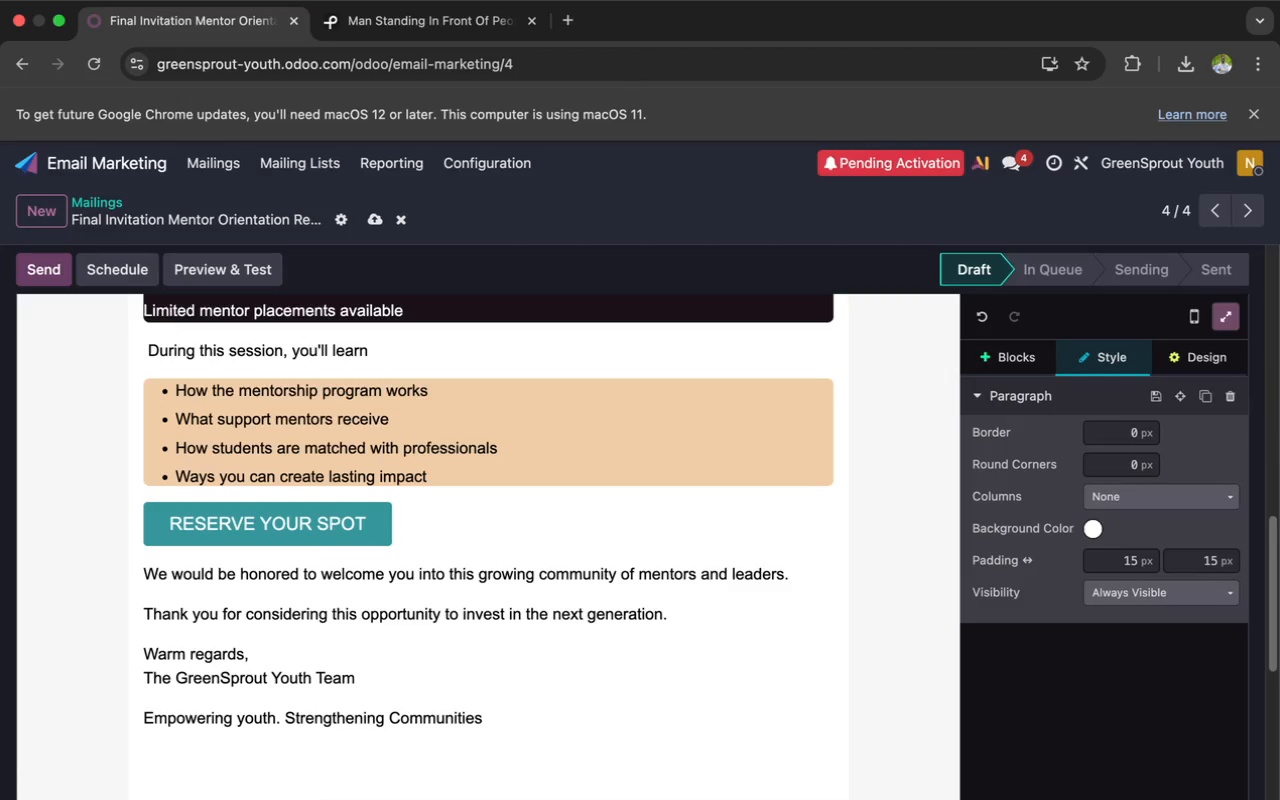 
wait(9.78)
 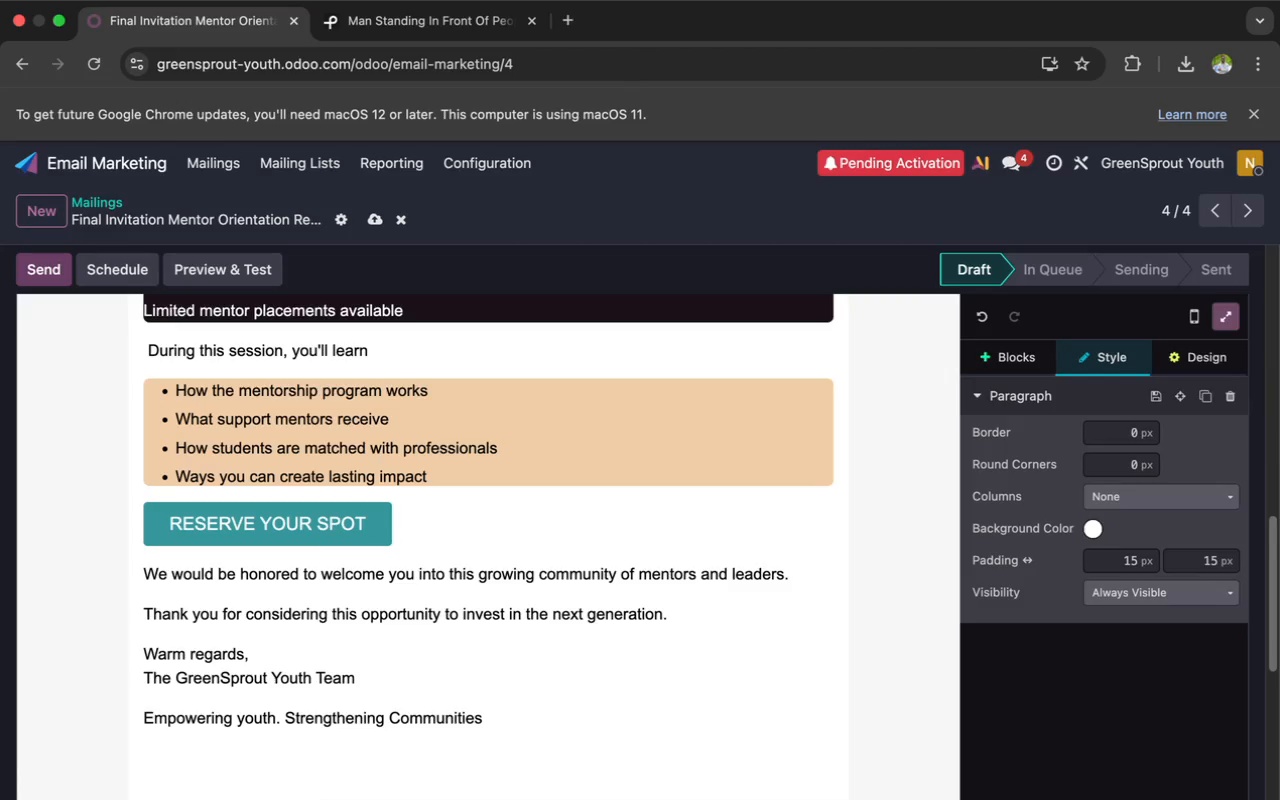 
key(Period)
 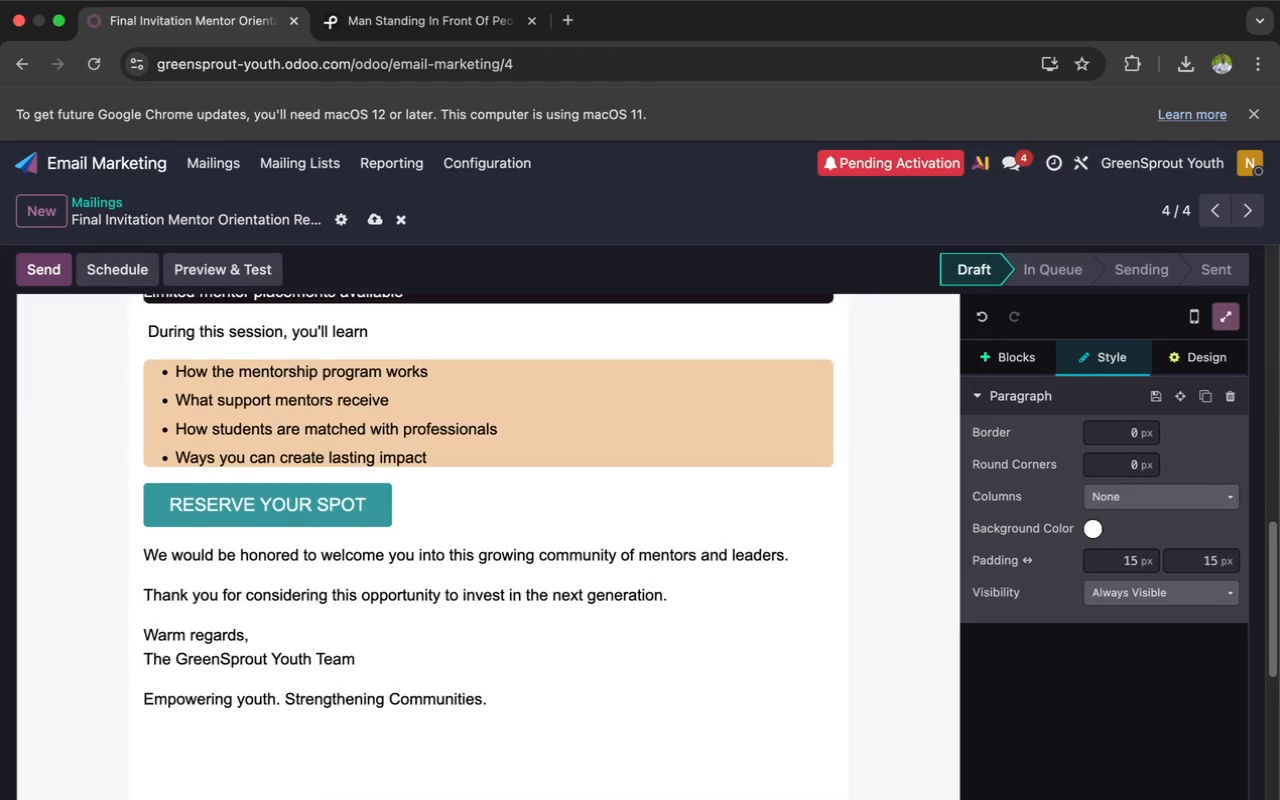 
scroll: coordinate [361, 681], scroll_direction: down, amount: 13.0
 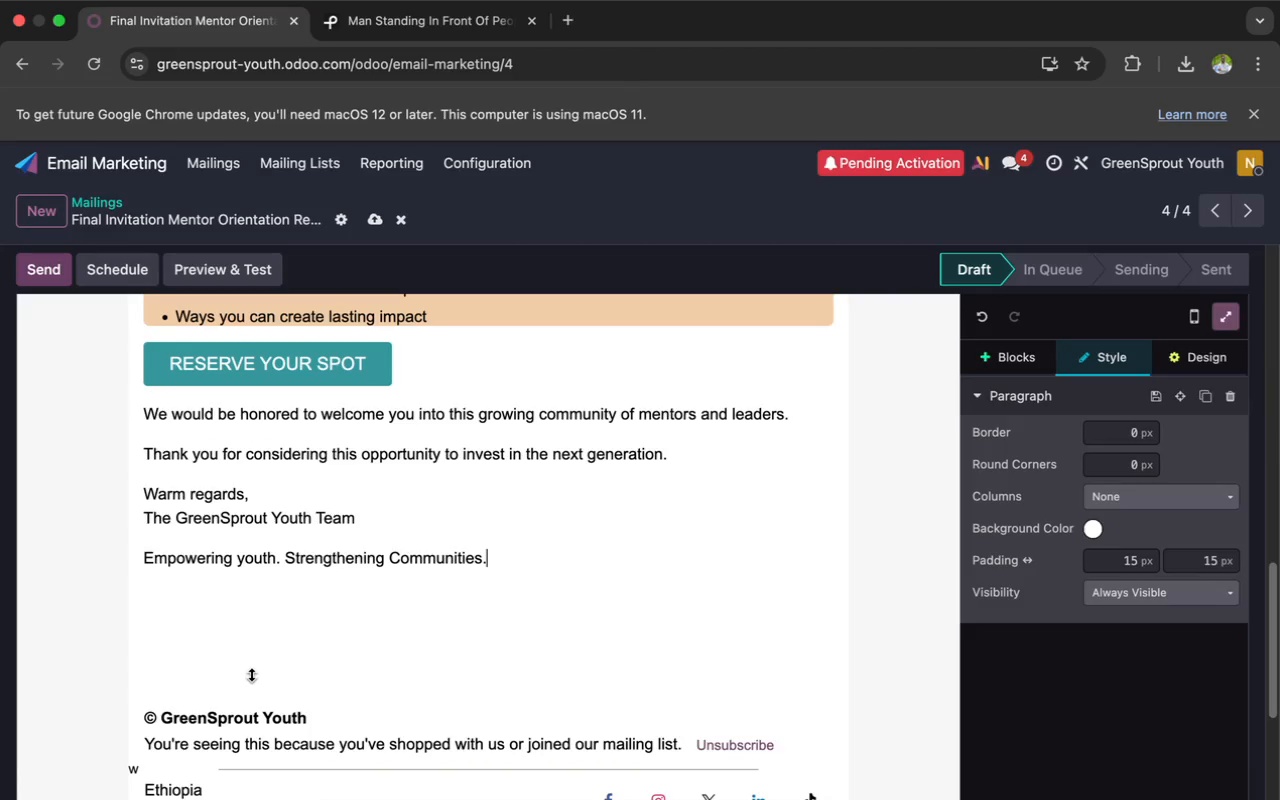 
left_click([251, 663])
 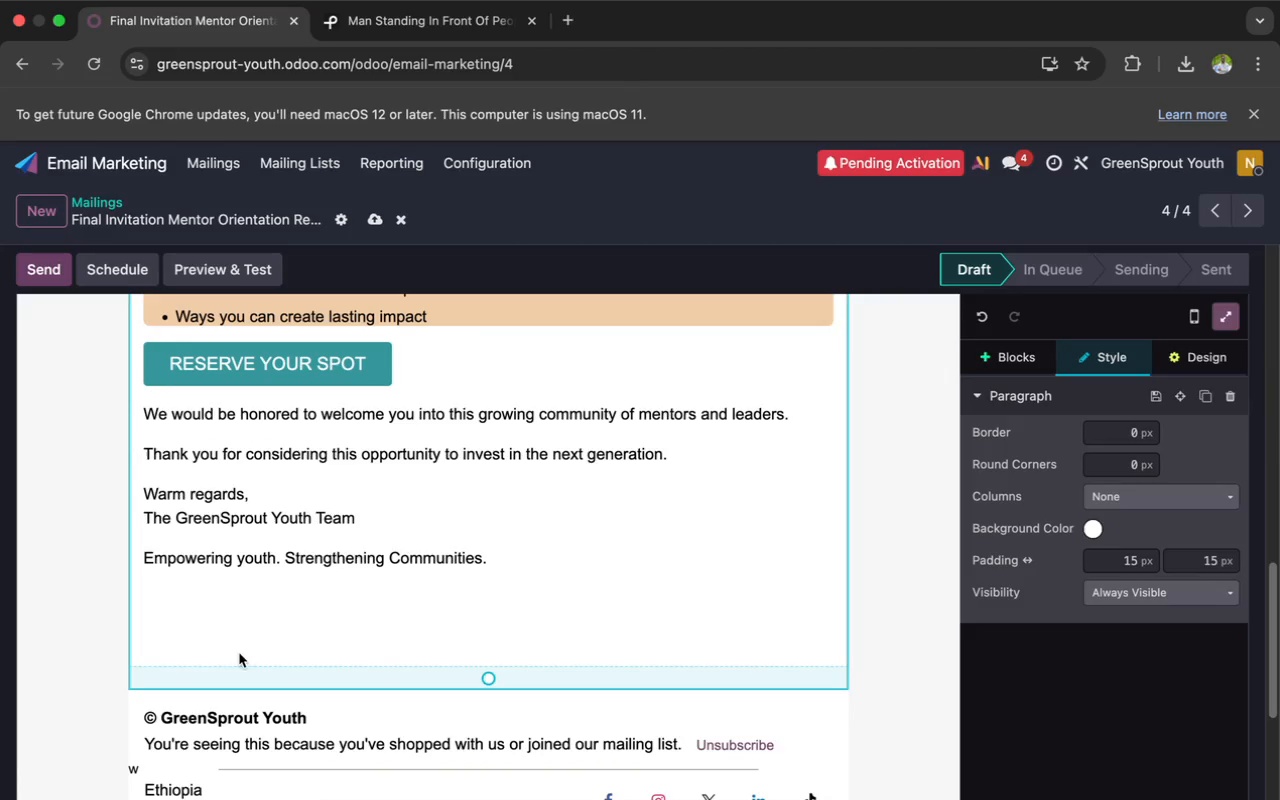 
left_click([204, 646])
 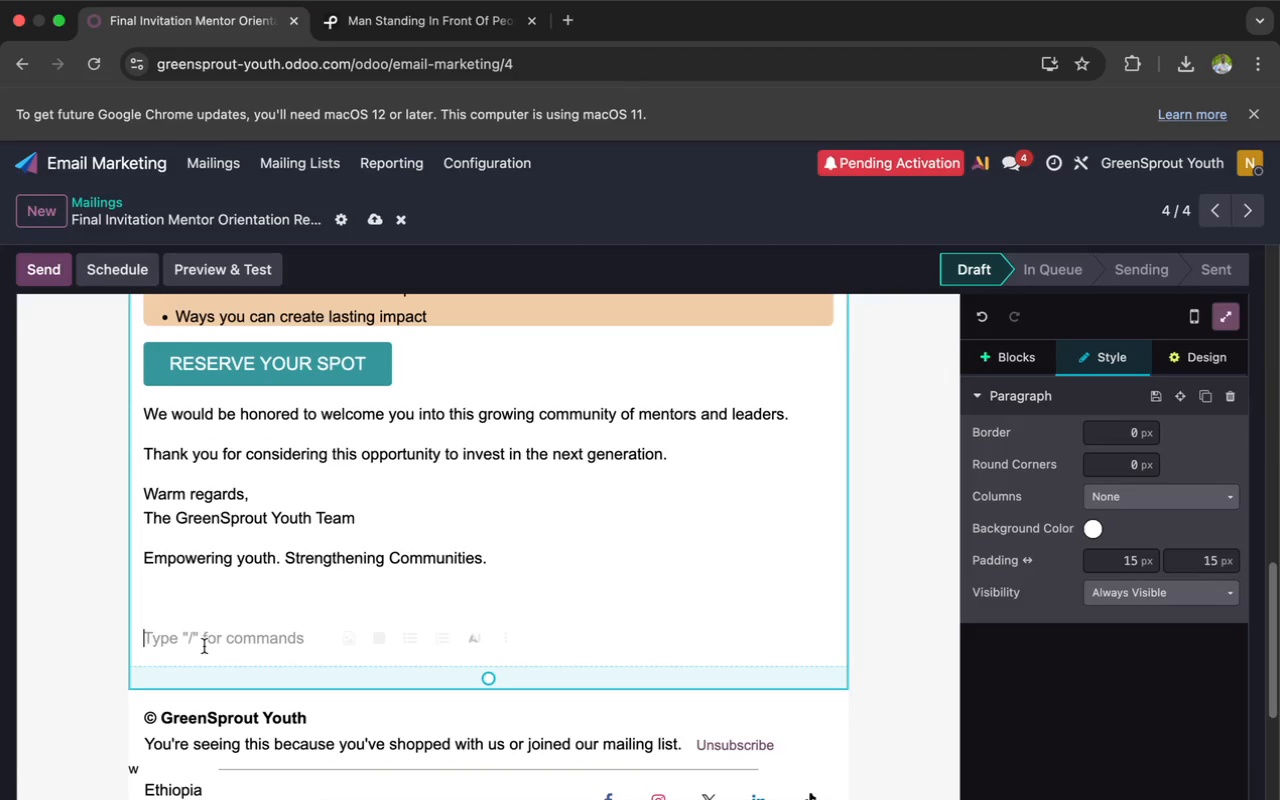 
key(Backspace)
 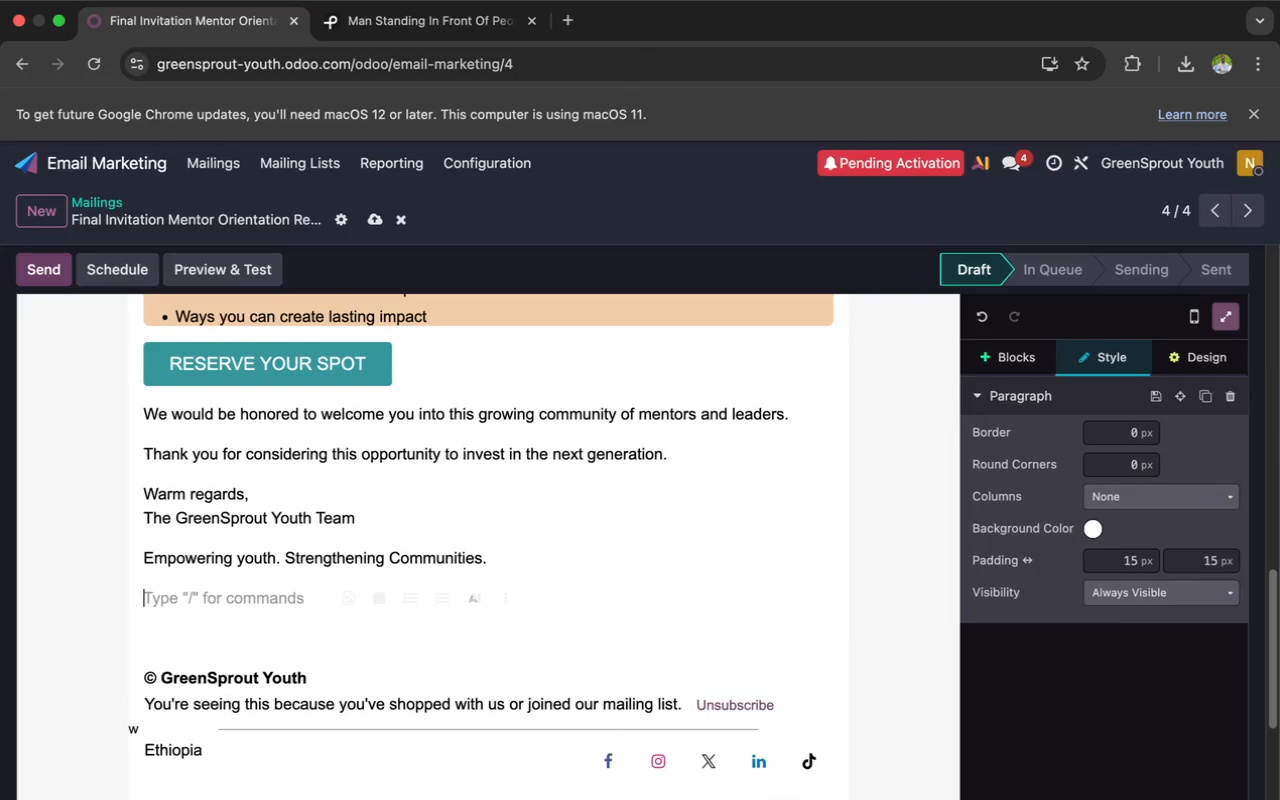 
key(Backspace)
 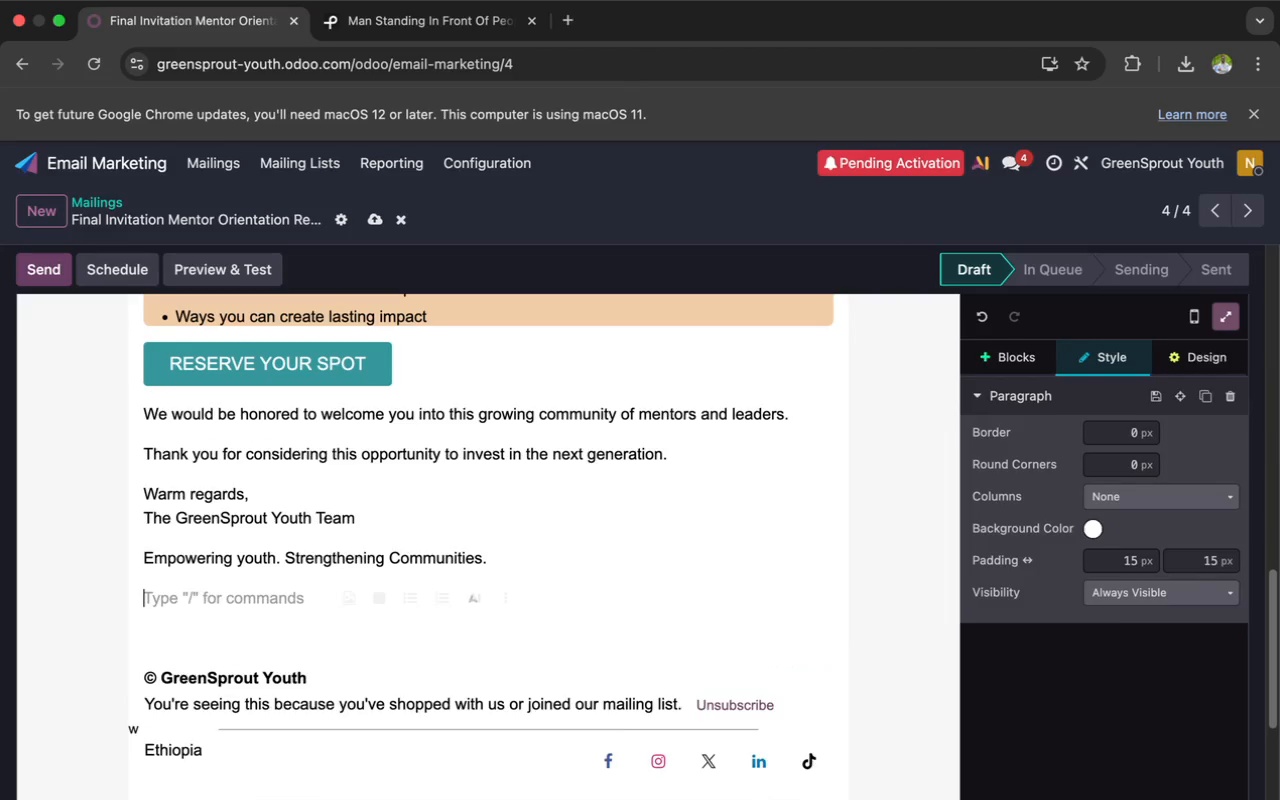 
key(Backspace)
 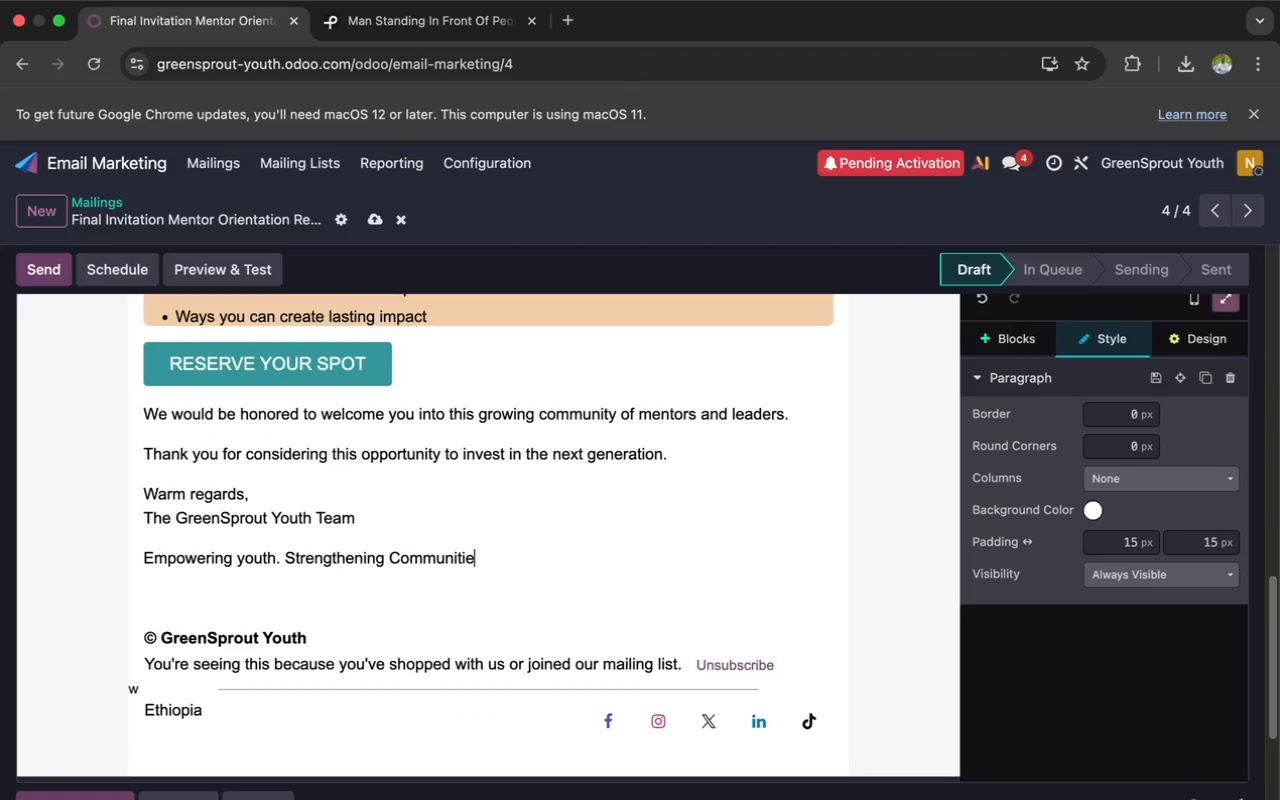 
key(Backspace)
 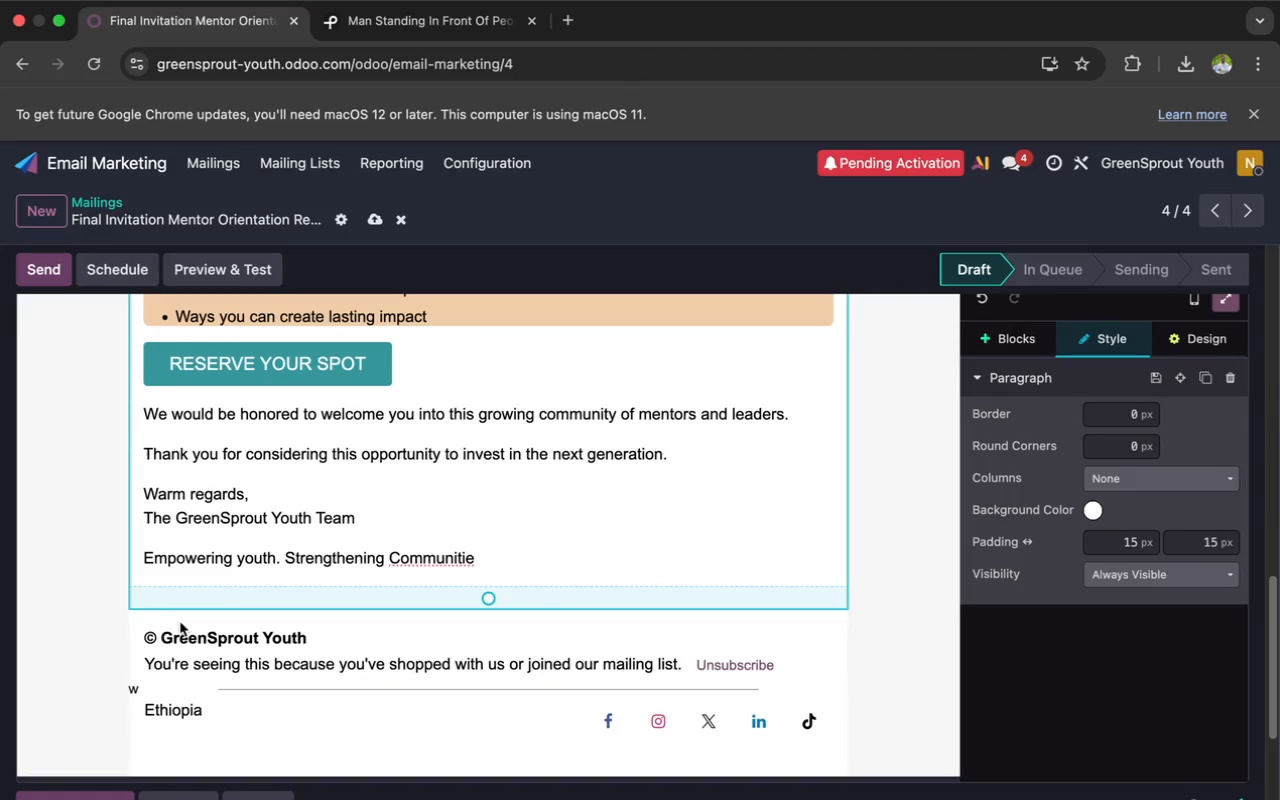 
left_click_drag(start_coordinate=[194, 612], to_coordinate=[188, 588])
 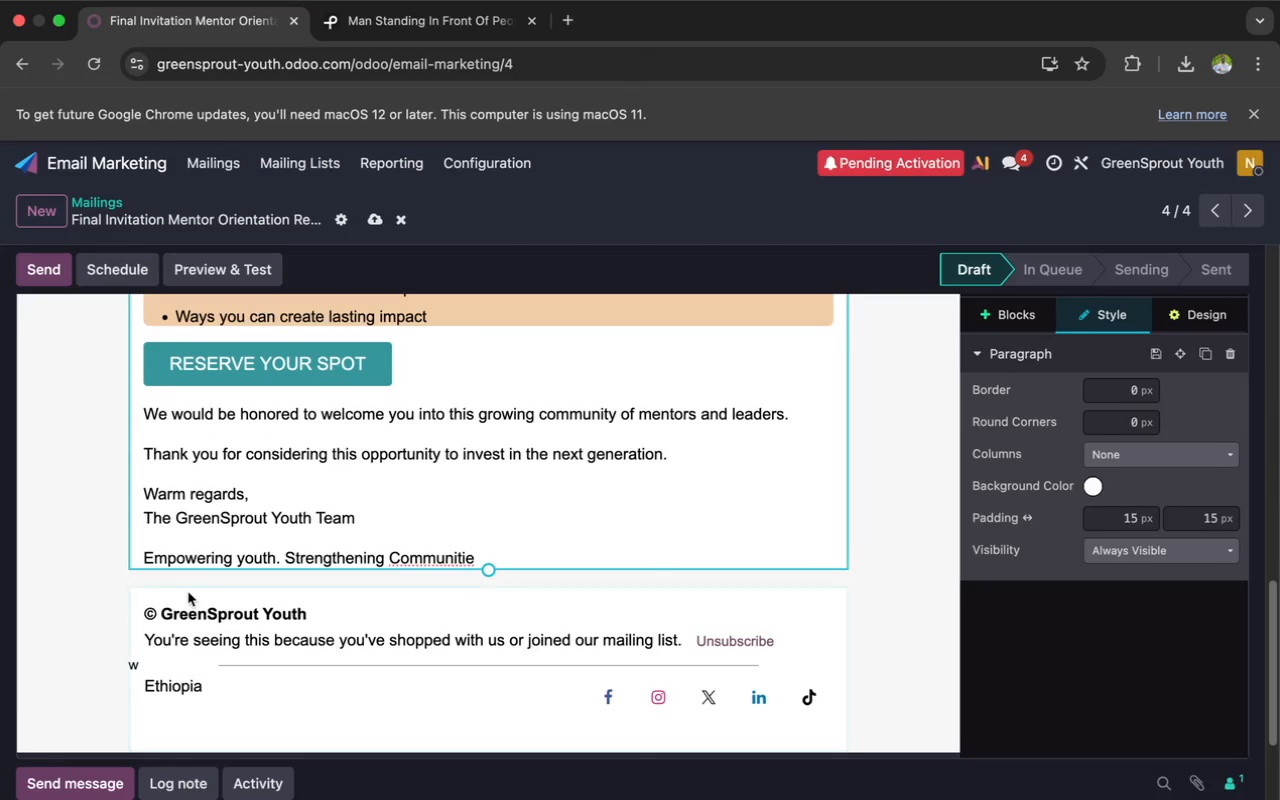 
left_click([189, 593])
 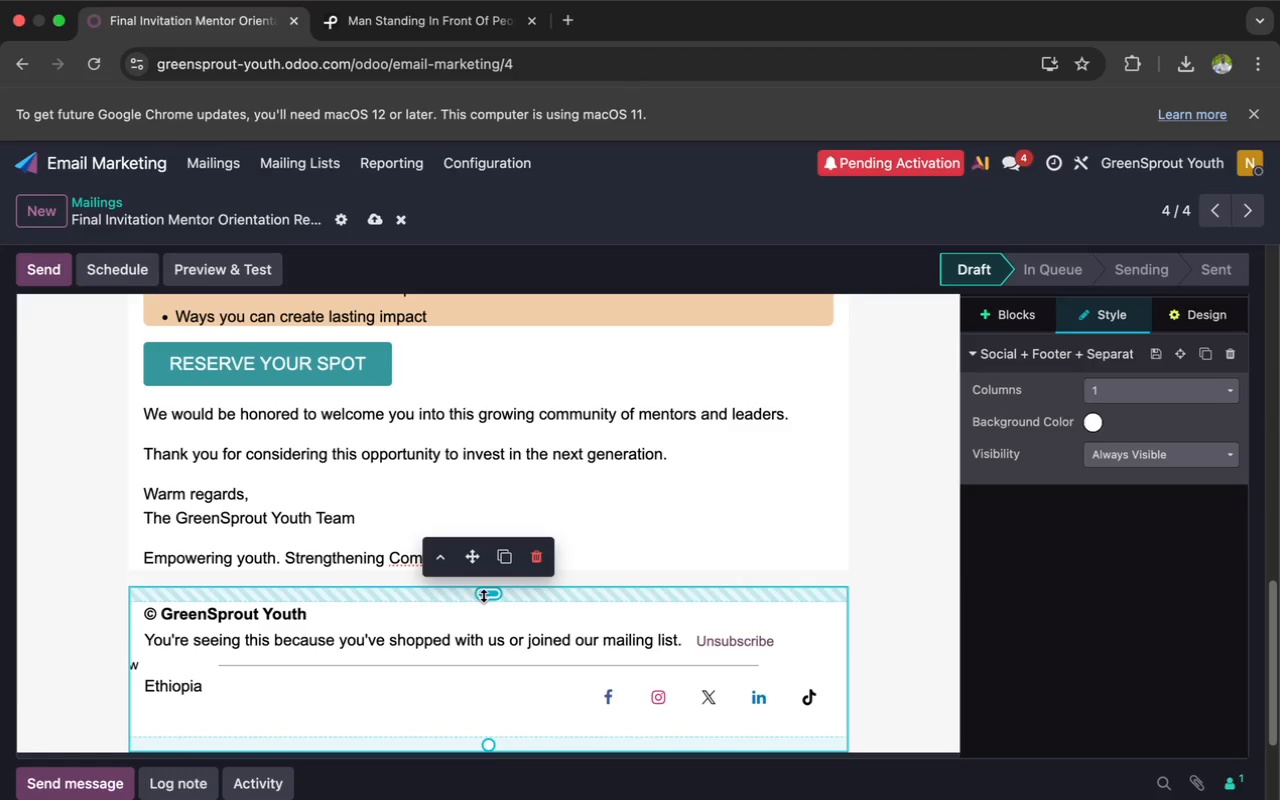 
left_click_drag(start_coordinate=[486, 591], to_coordinate=[465, 566])
 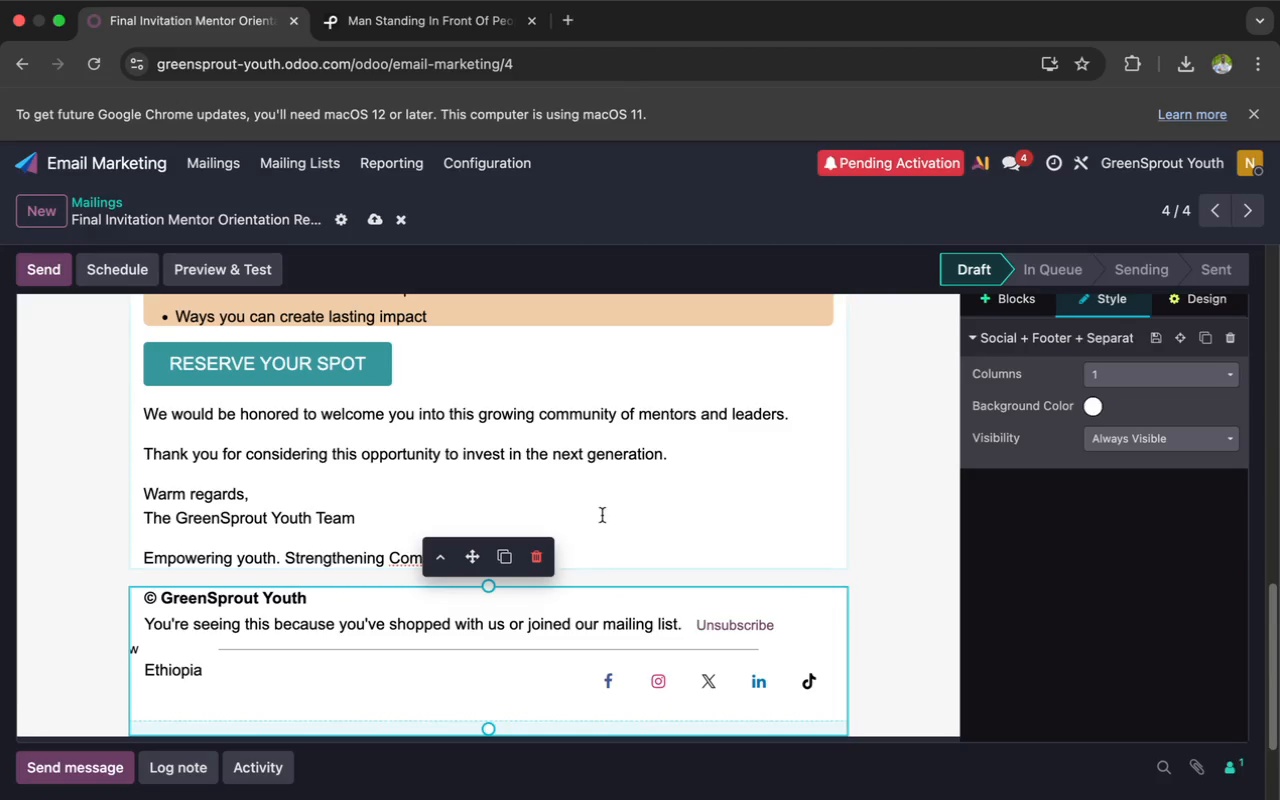 
left_click([610, 525])
 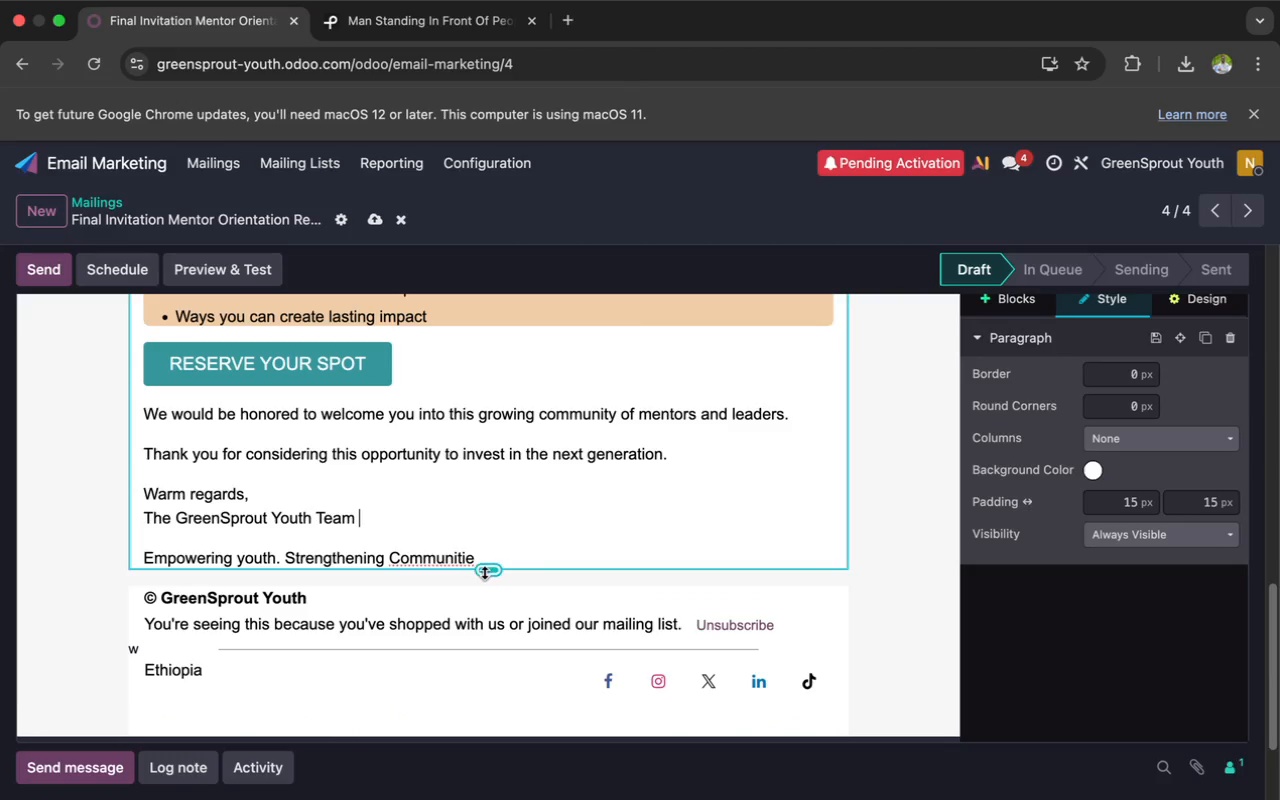 
left_click_drag(start_coordinate=[488, 568], to_coordinate=[488, 575])
 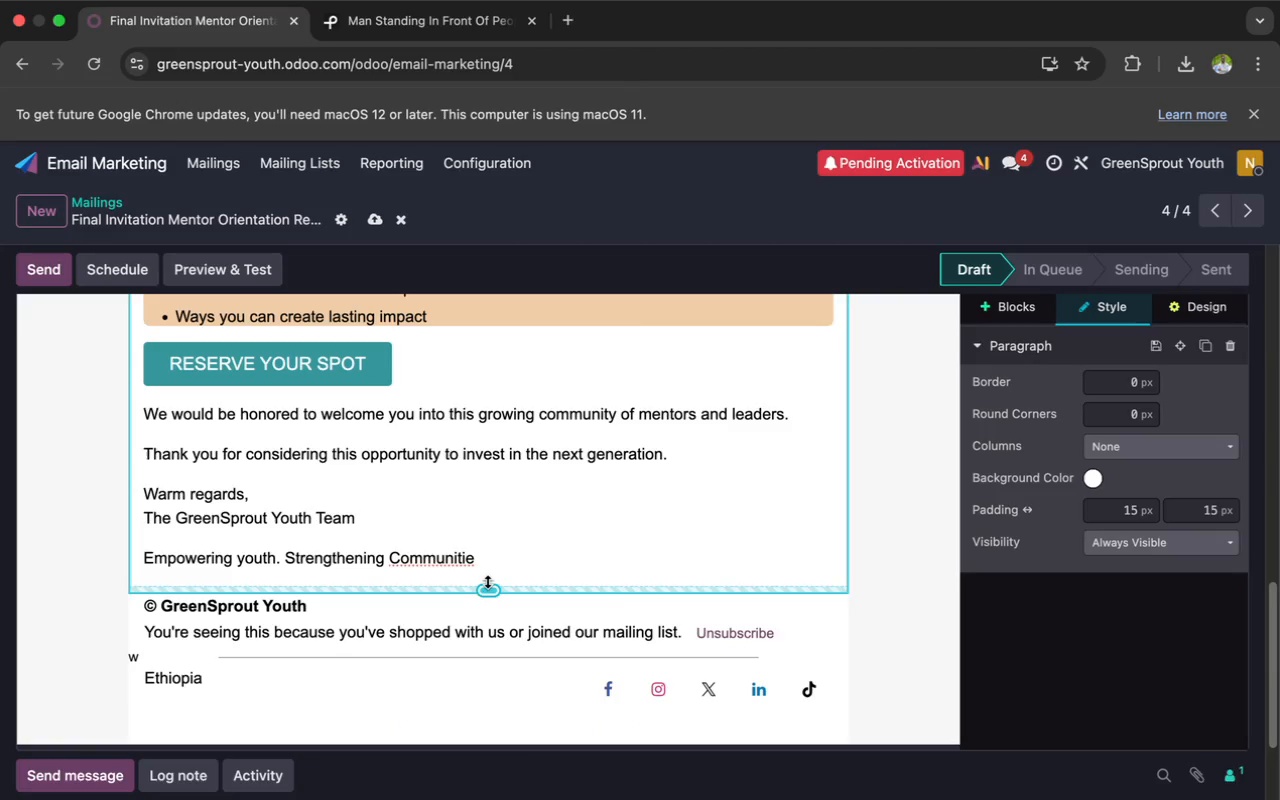 
left_click_drag(start_coordinate=[487, 581], to_coordinate=[484, 574])
 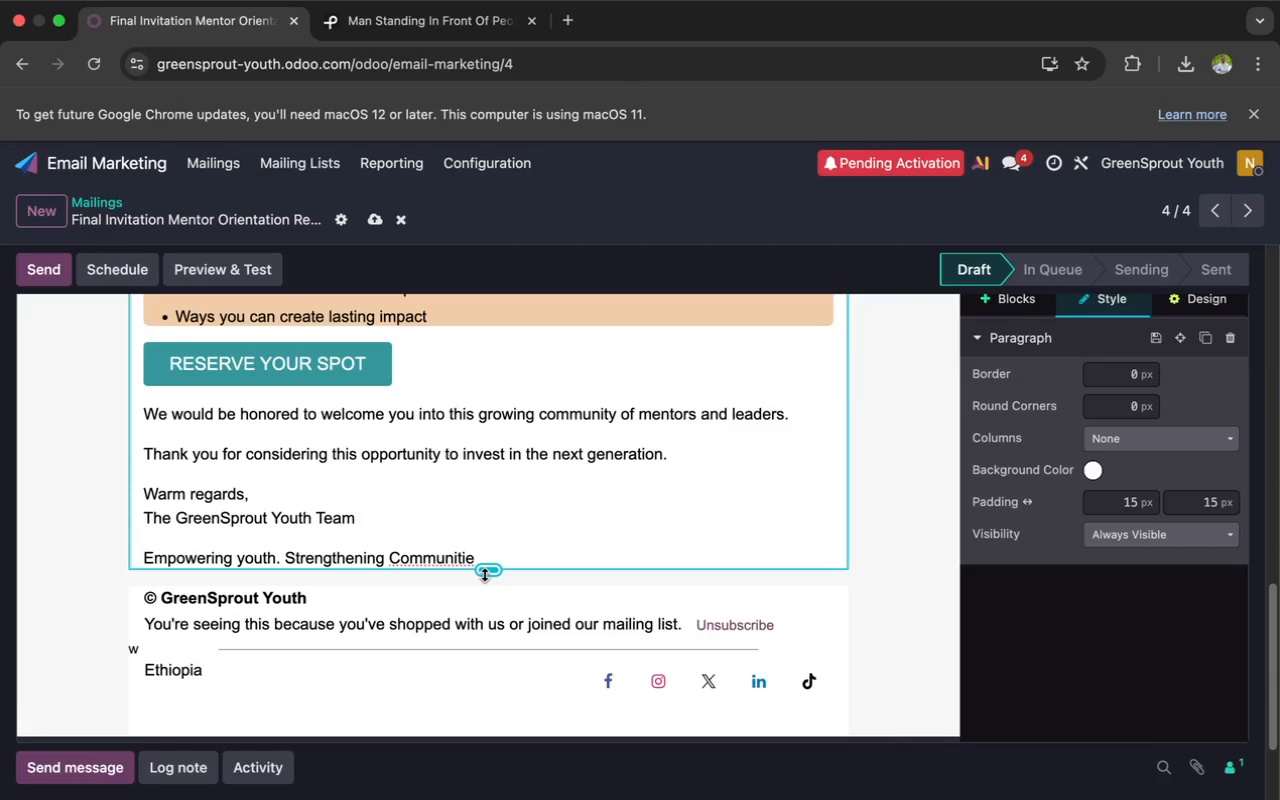 
wait(8.66)
 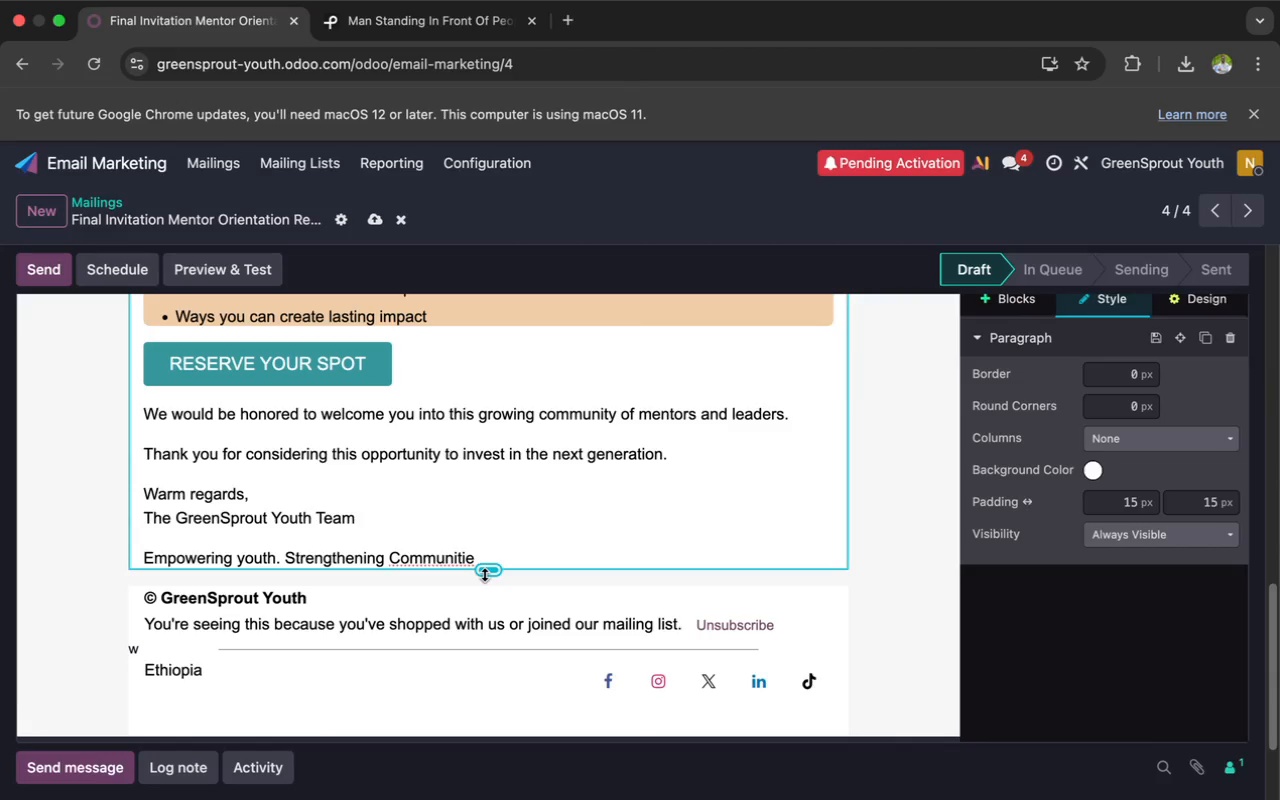 
left_click([478, 559])
 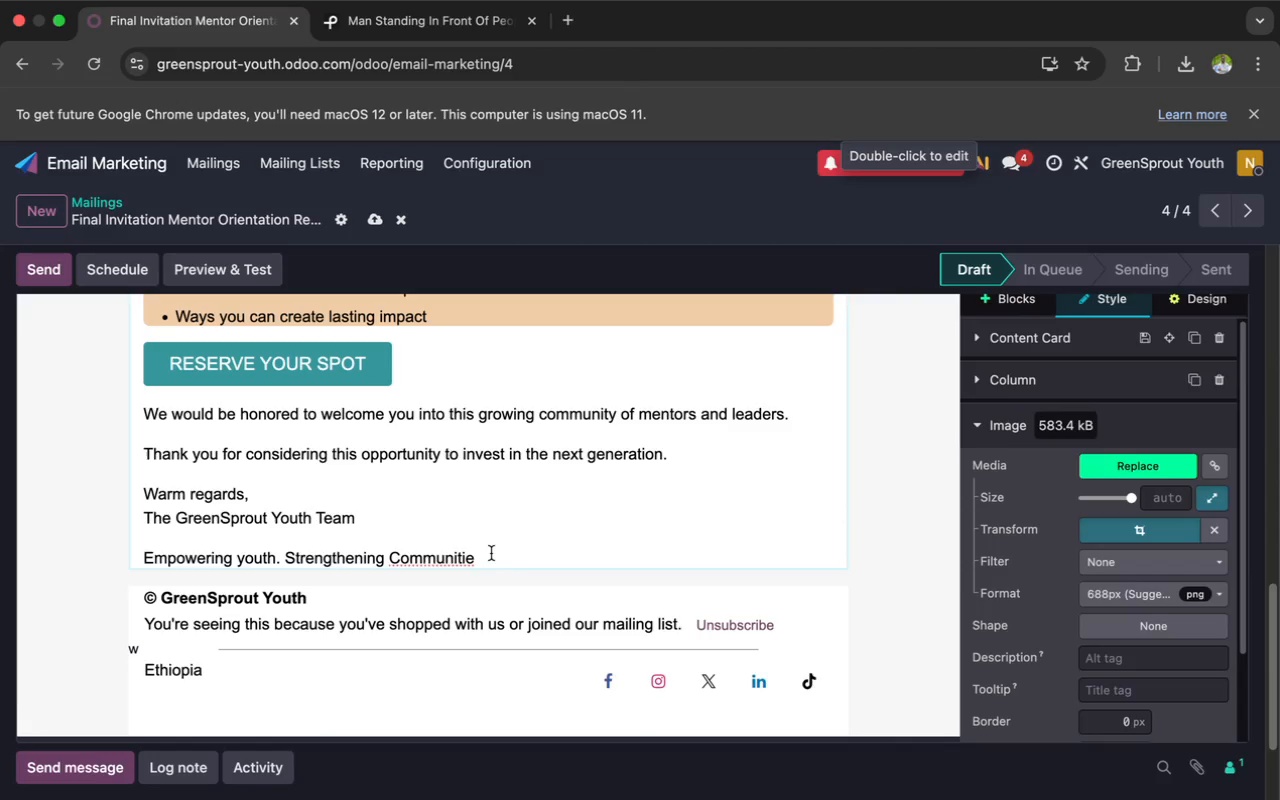 
left_click([476, 559])
 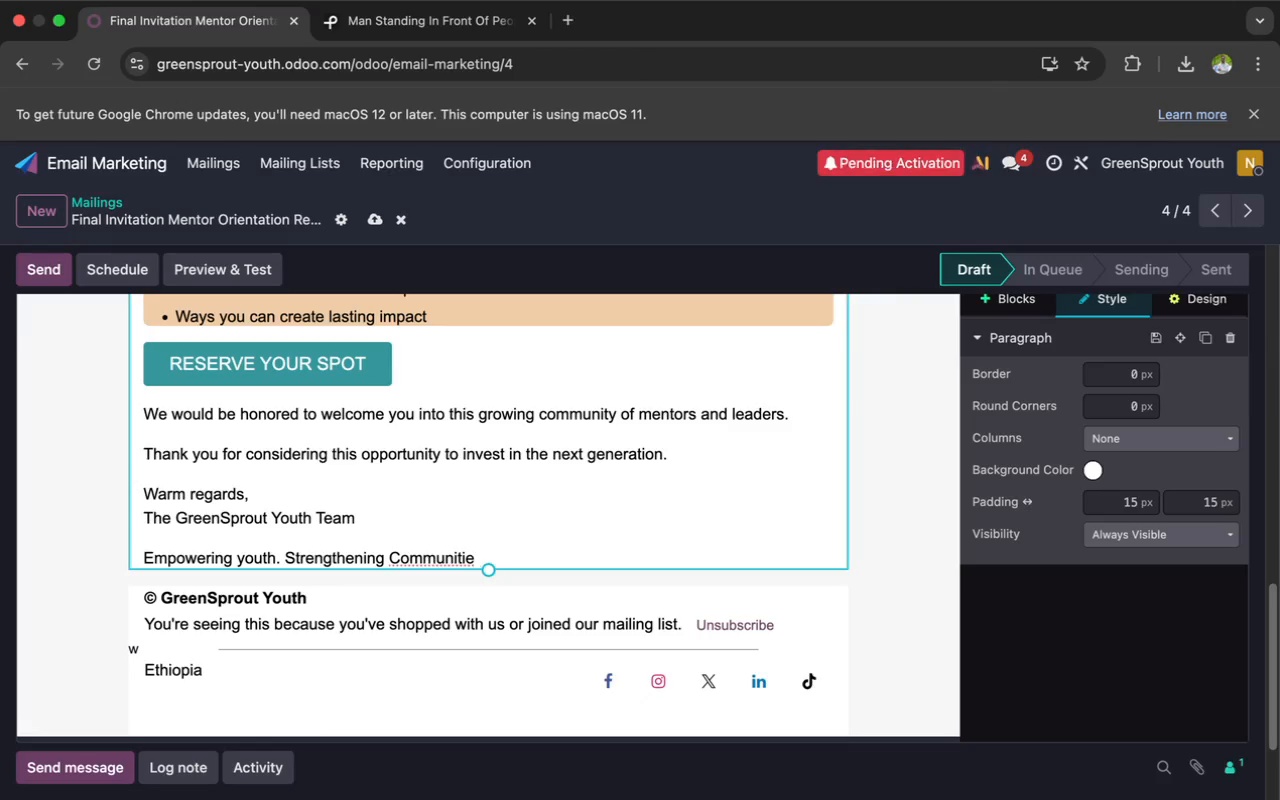 
key(S)
 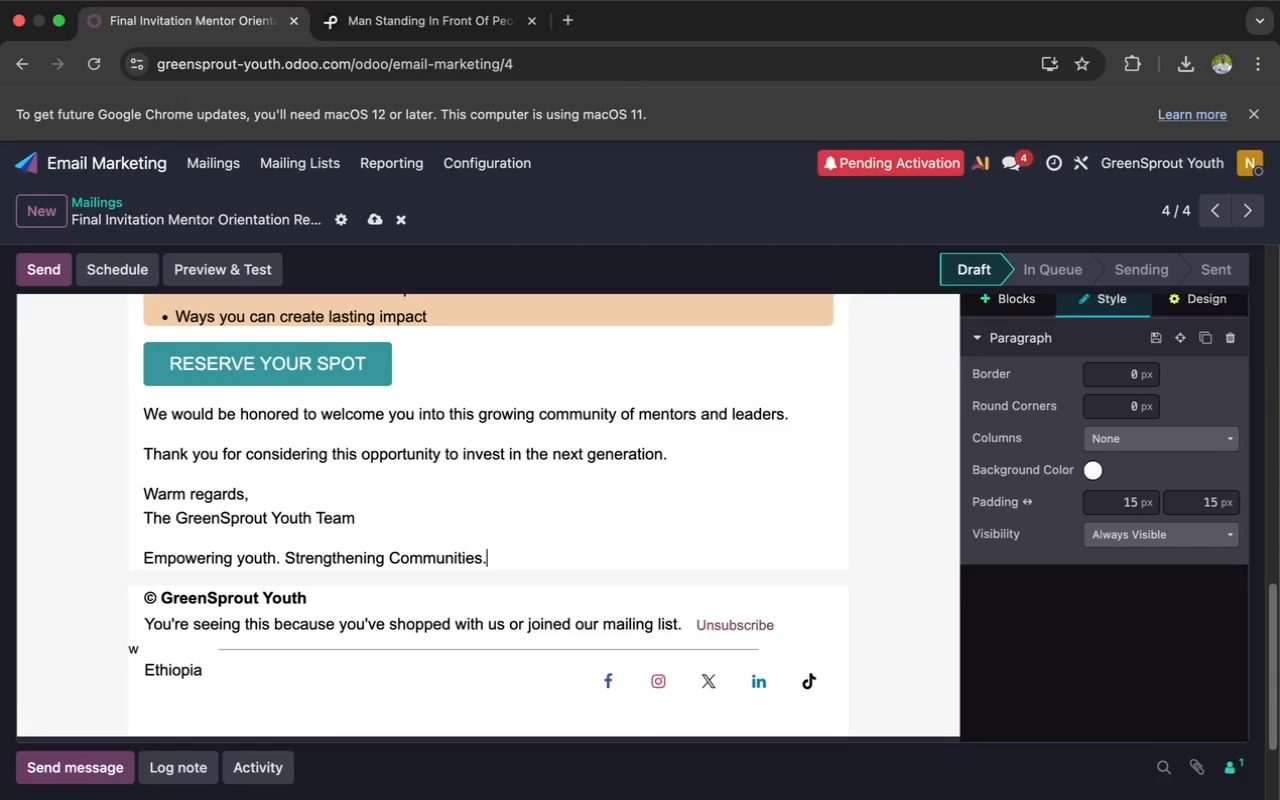 
key(Period)
 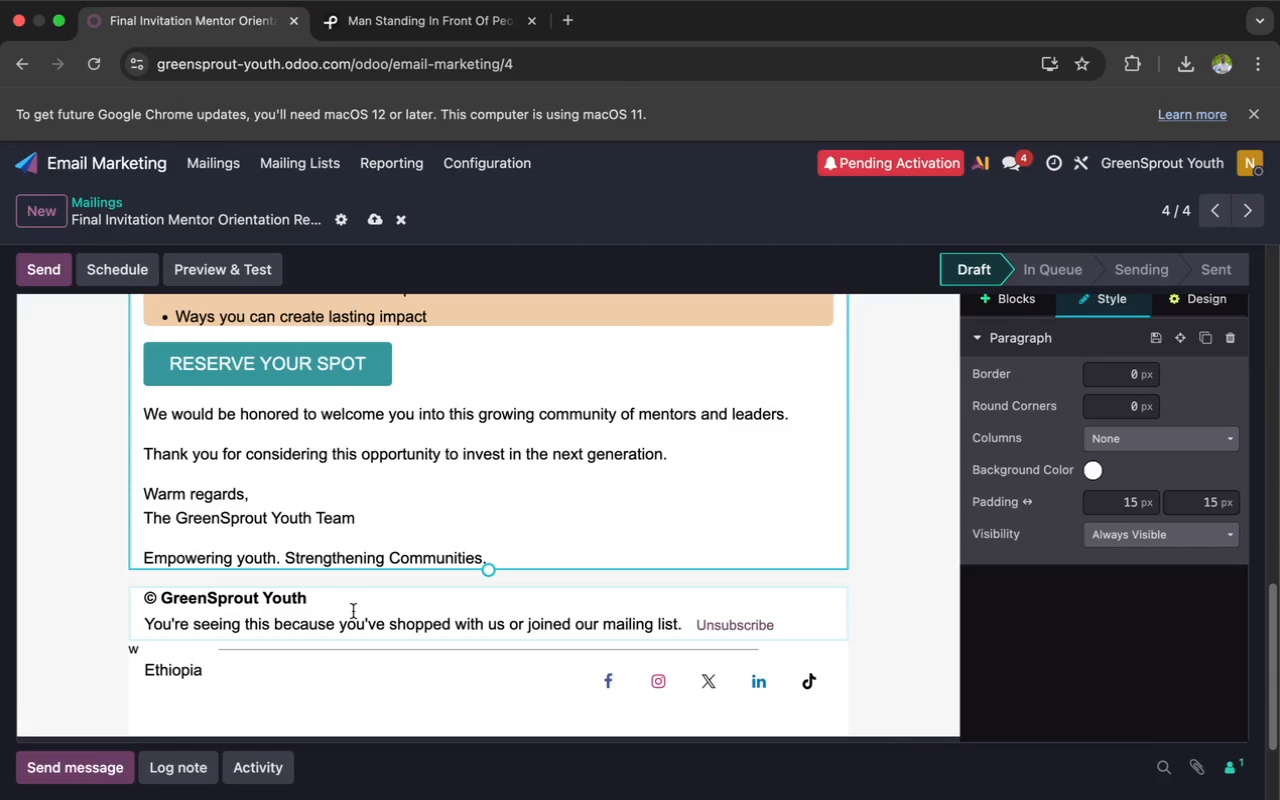 
wait(22.75)
 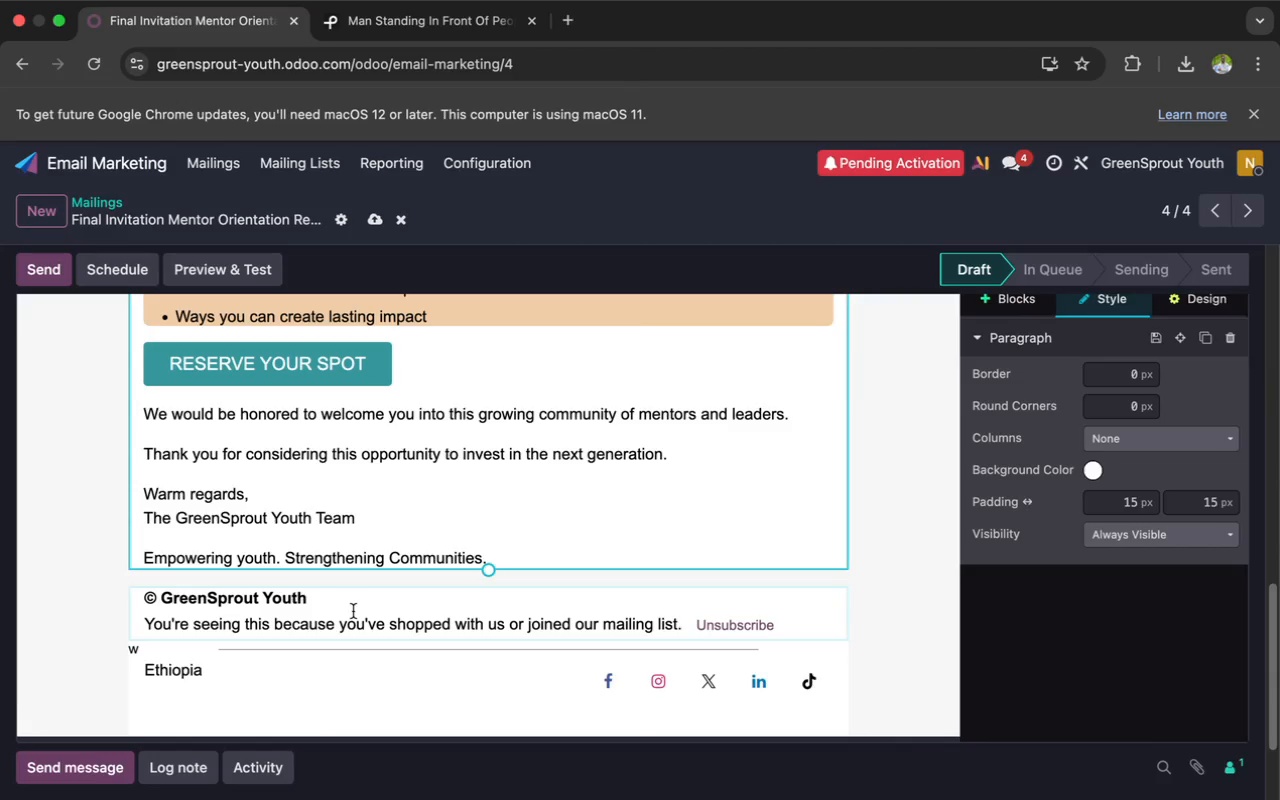 
left_click_drag(start_coordinate=[687, 622], to_coordinate=[147, 612])
 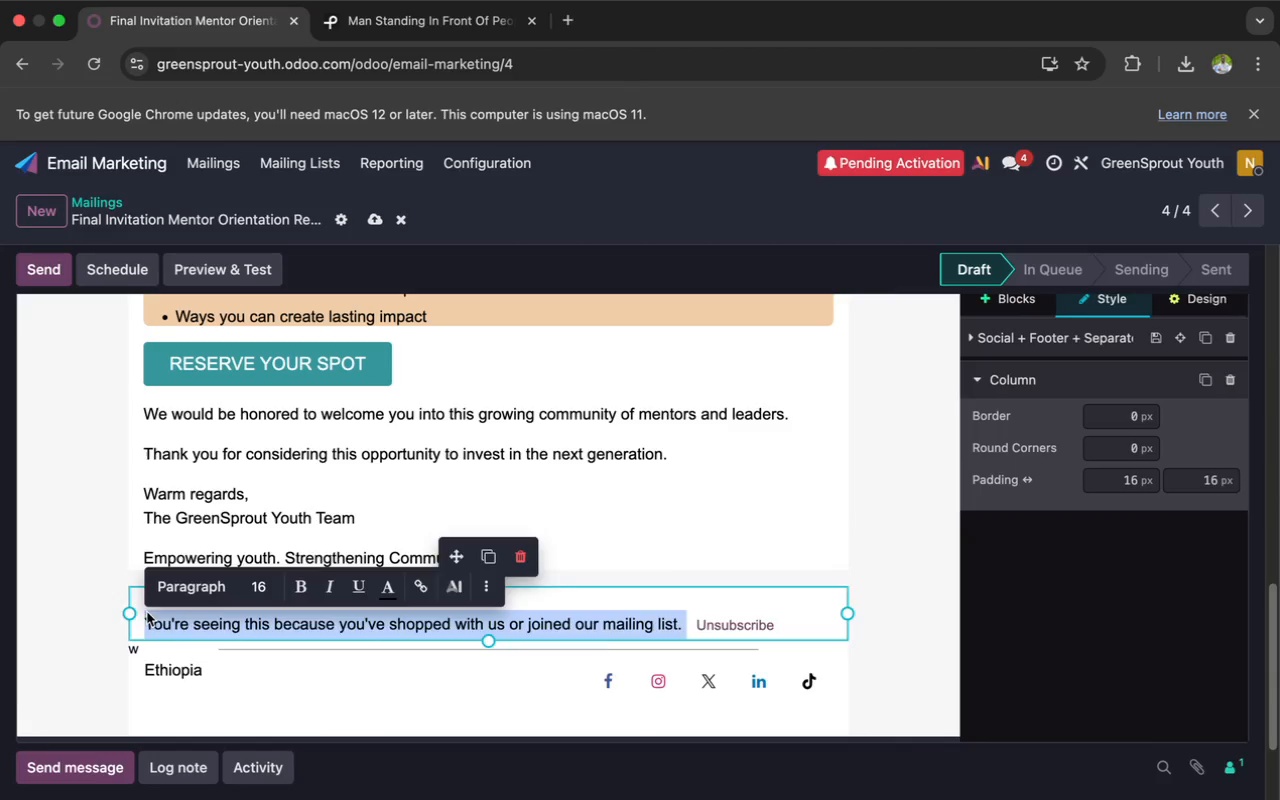 
key(Backspace)
 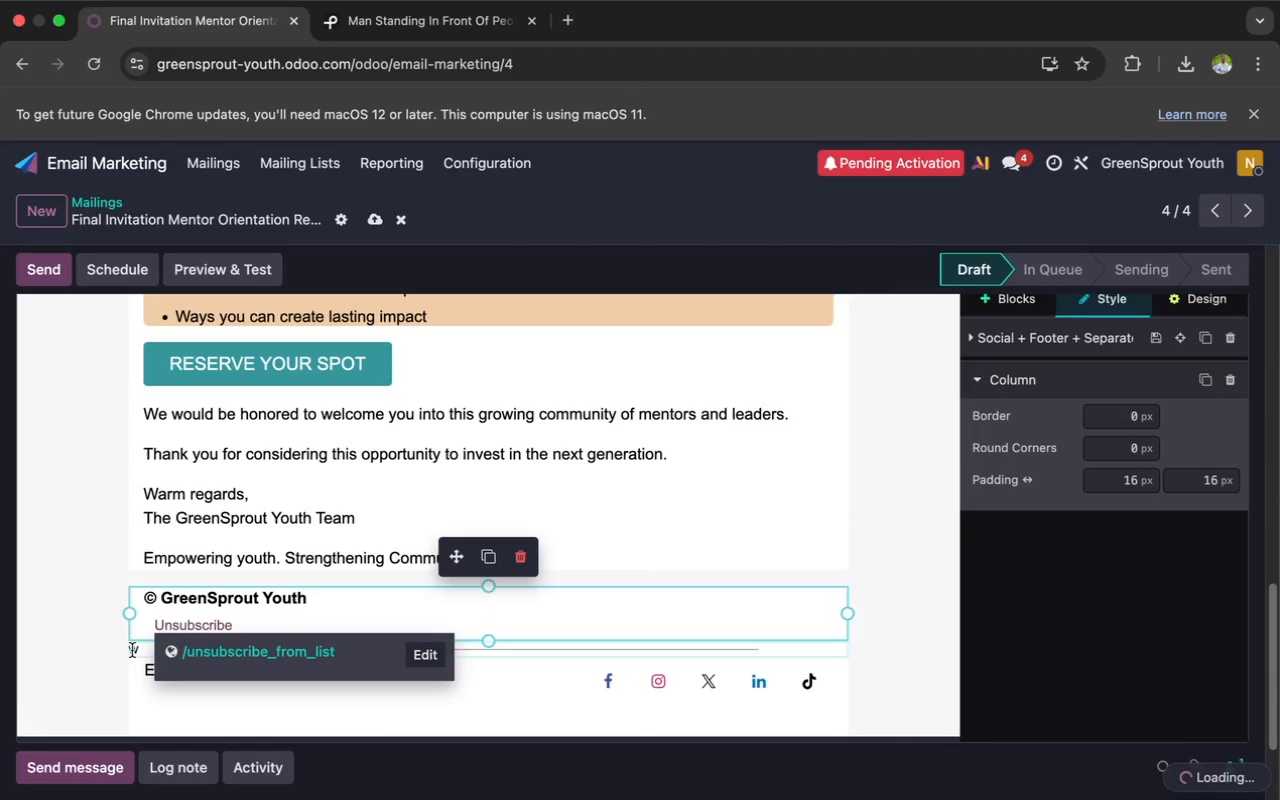 
left_click([134, 649])
 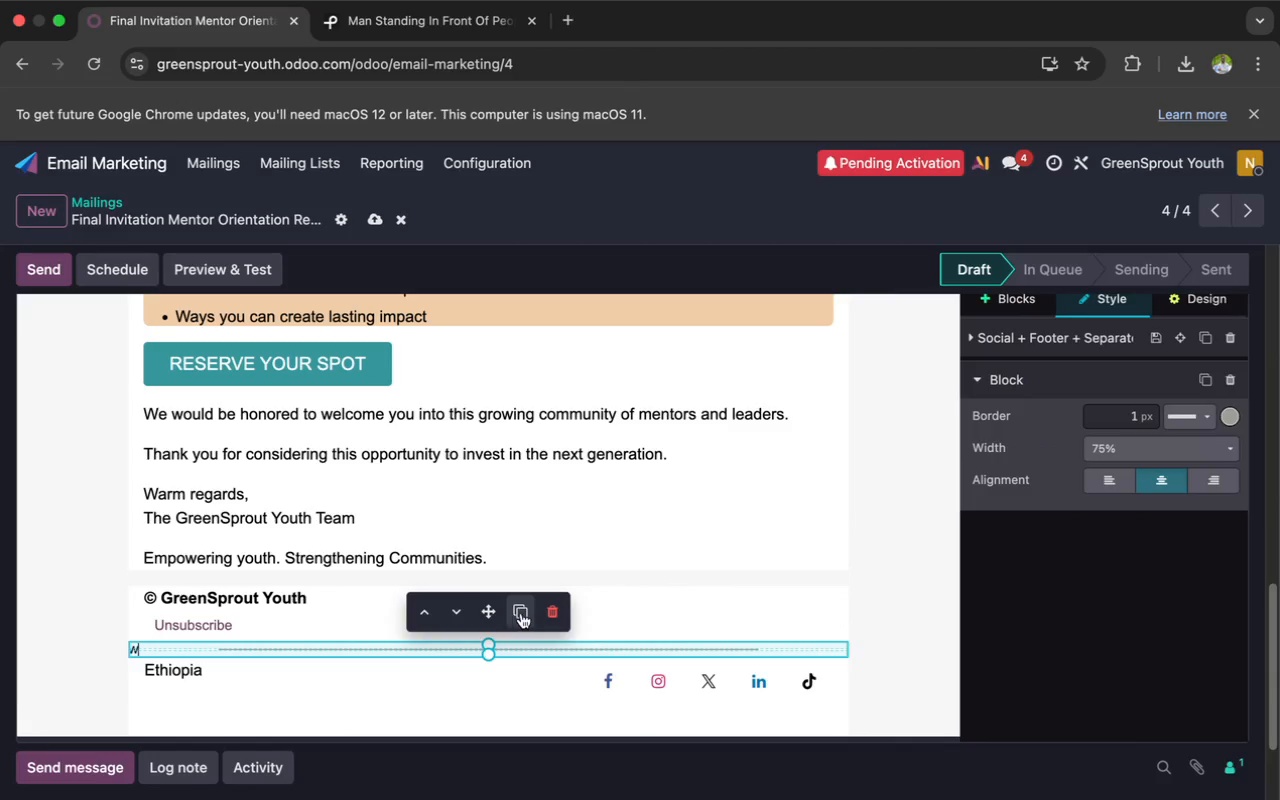 
left_click([548, 612])
 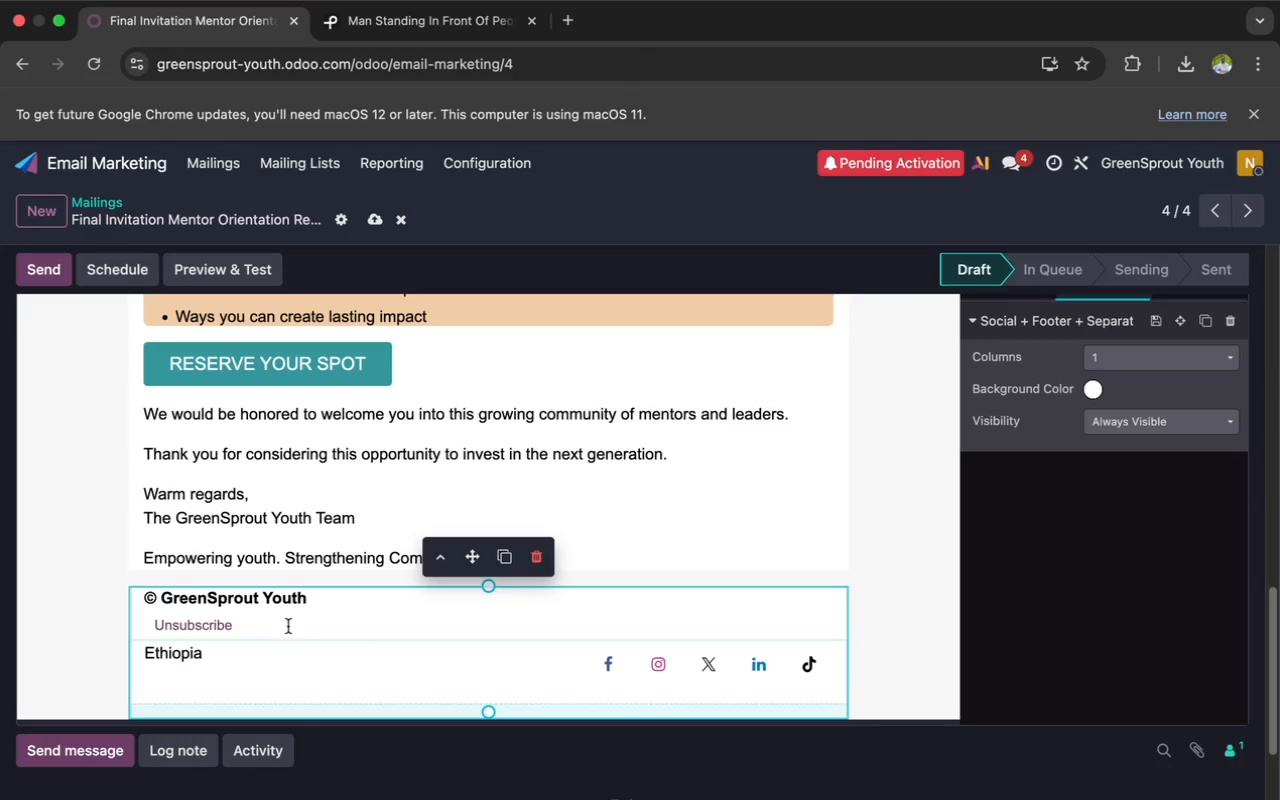 
left_click([278, 628])
 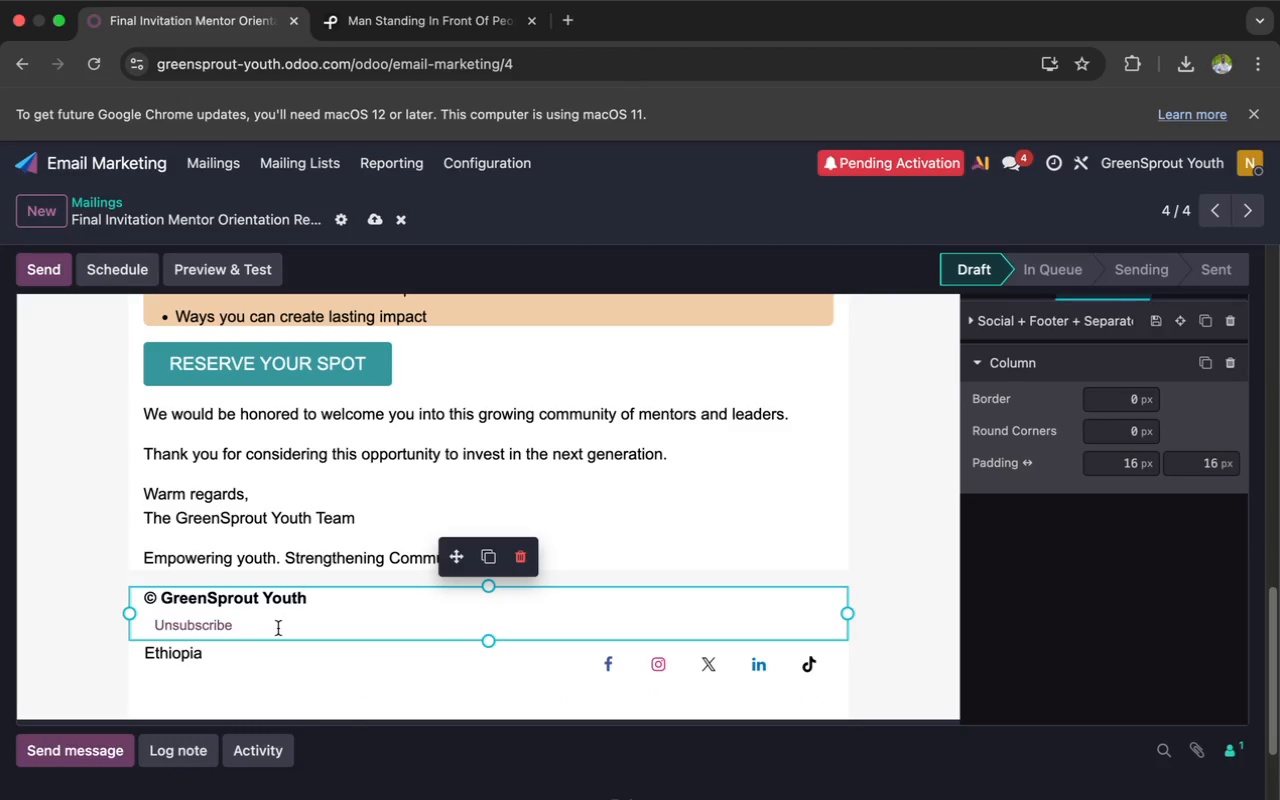 
type(| Update Prefere)
 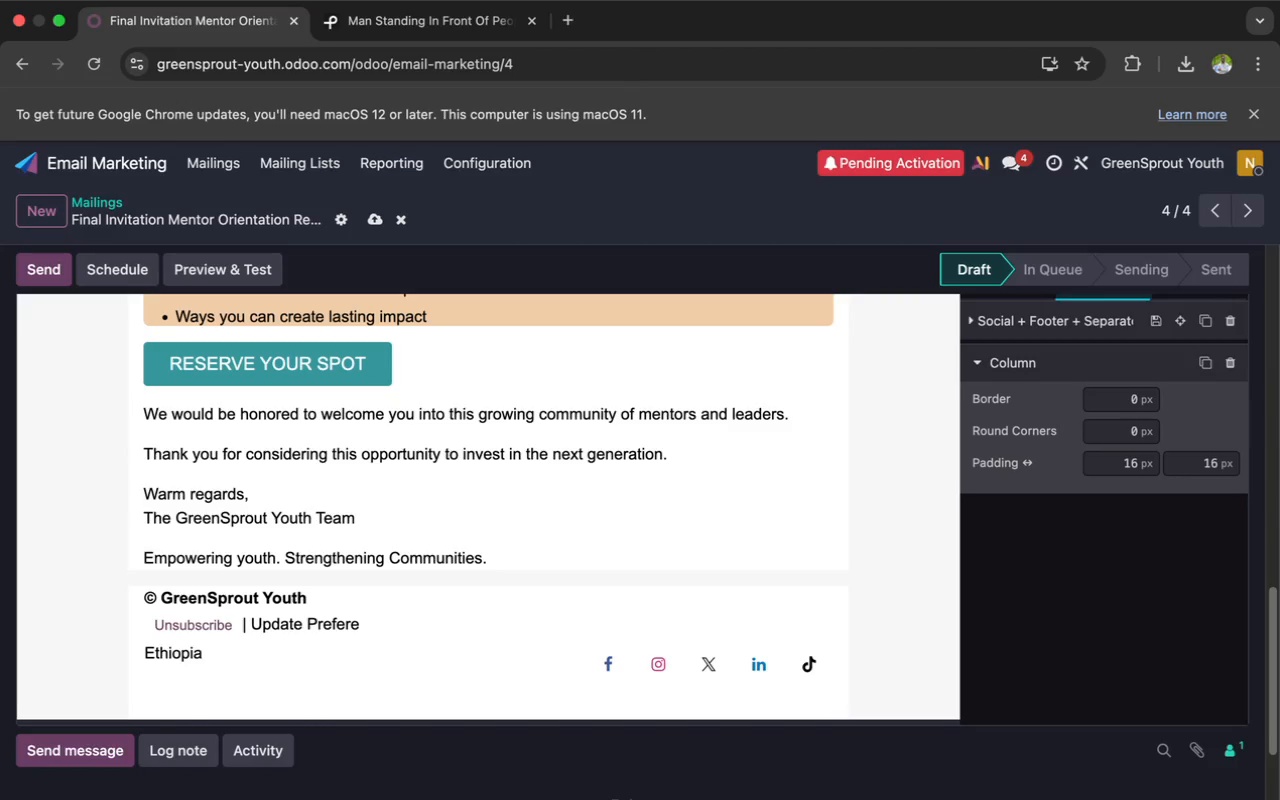 
type(nces | )
 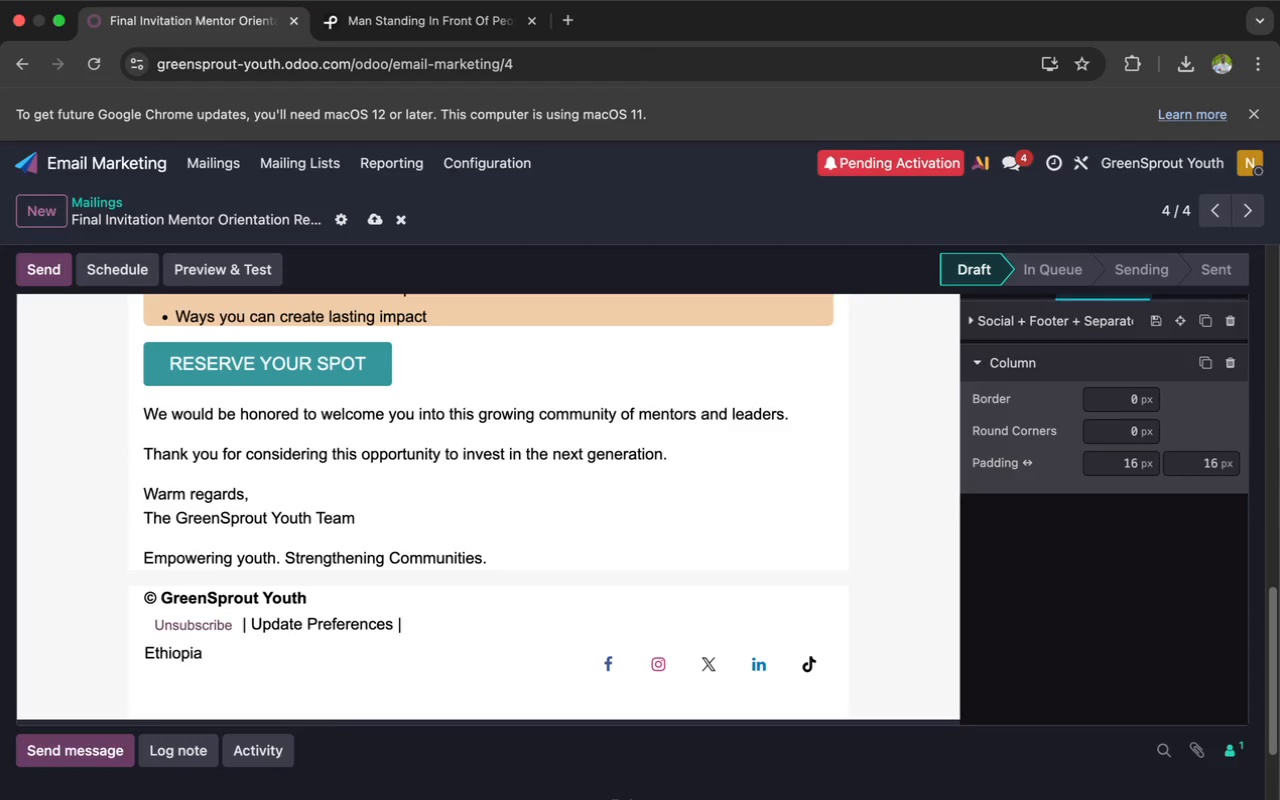 
type(Conta)
 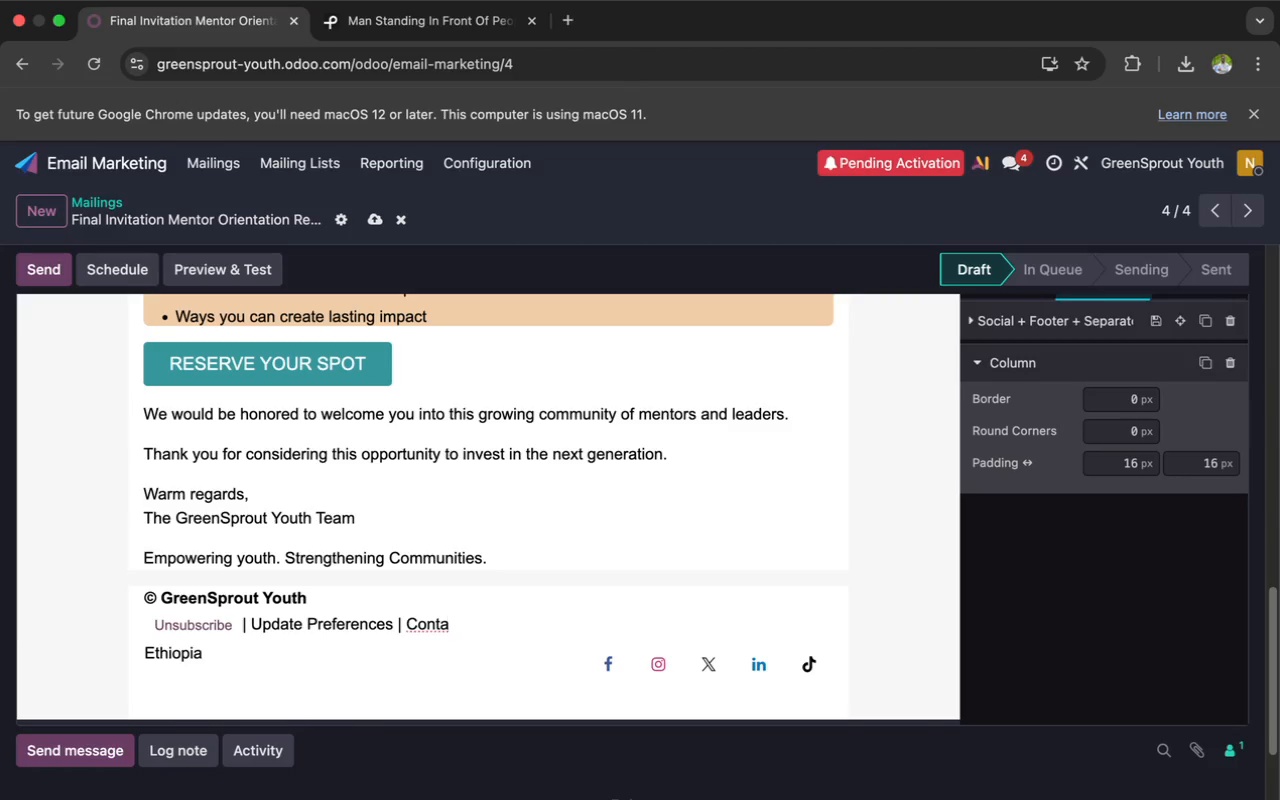 
type(ct Us)
 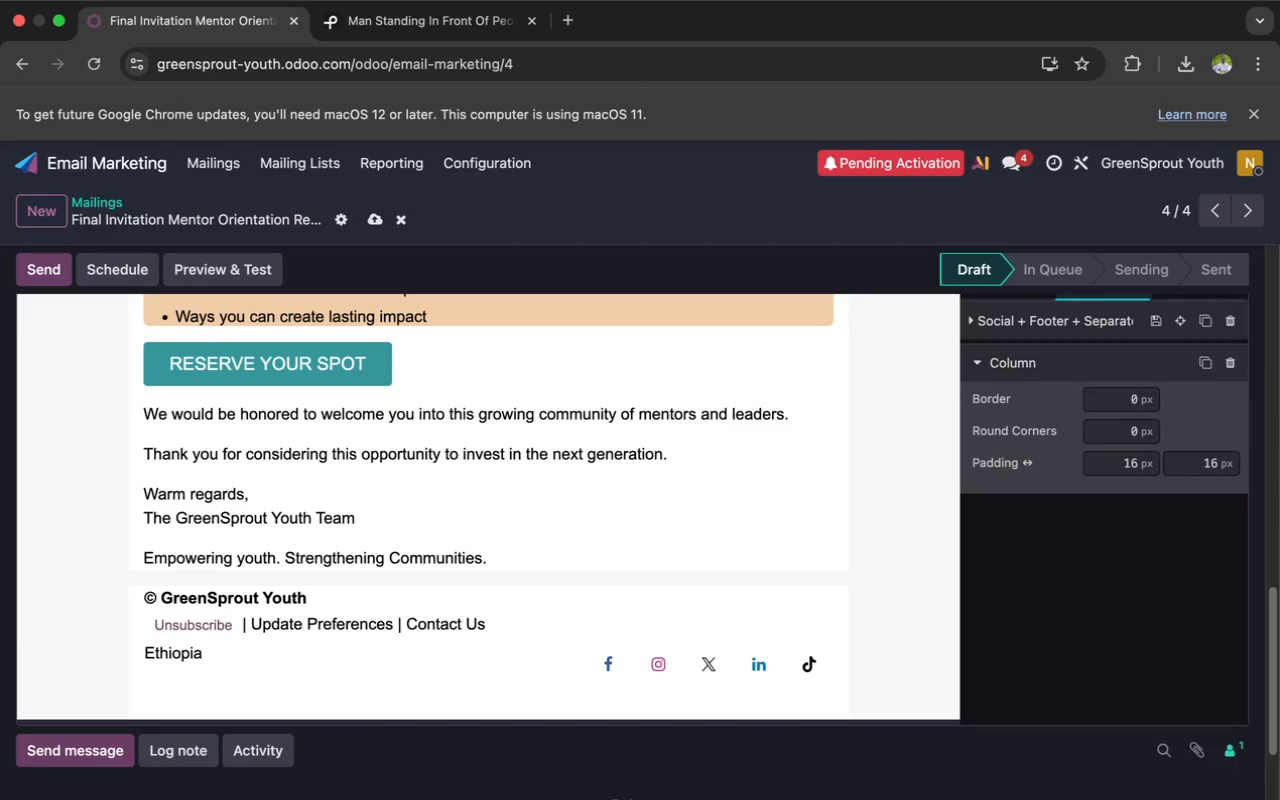 
left_click([208, 658])
 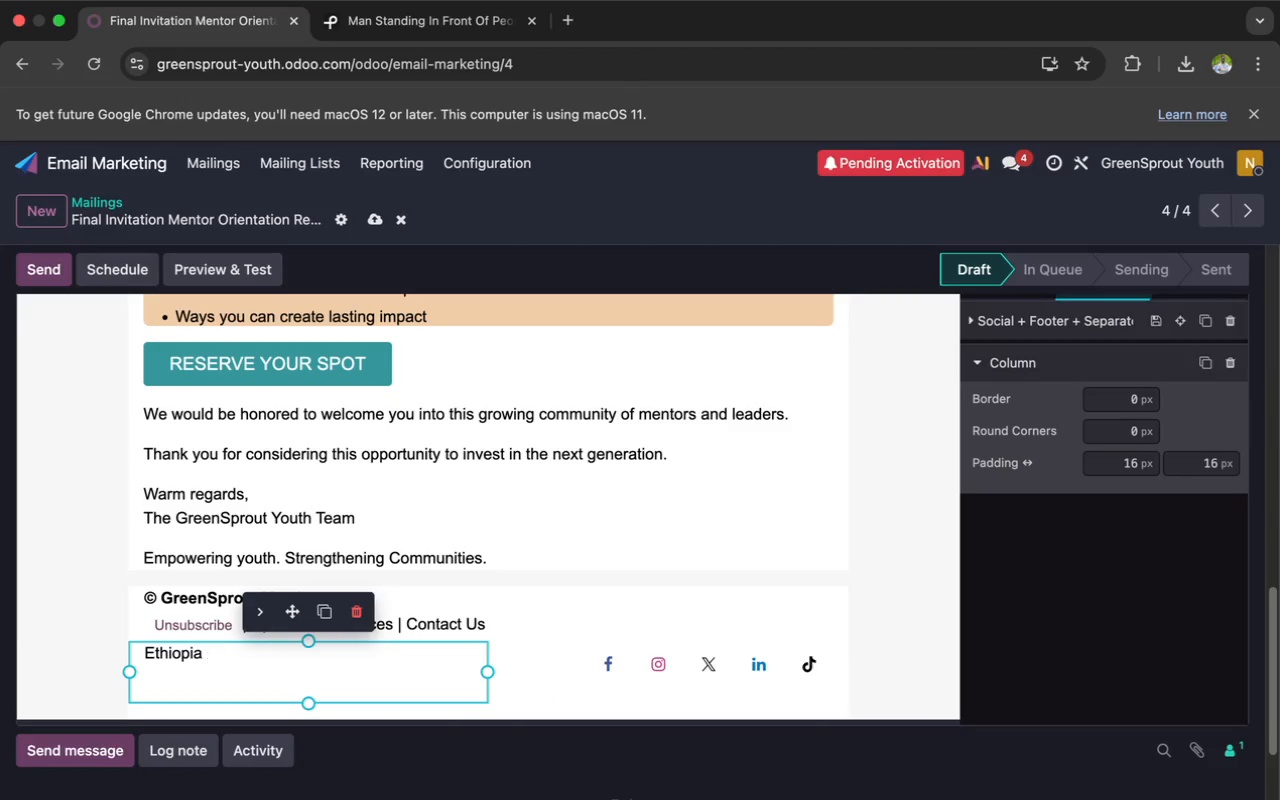 
key(Backspace)
key(Backspace)
key(Backspace)
key(Backspace)
key(Backspace)
key(Backspace)
key(Backspace)
key(Backspace)
type(Follow Us)
 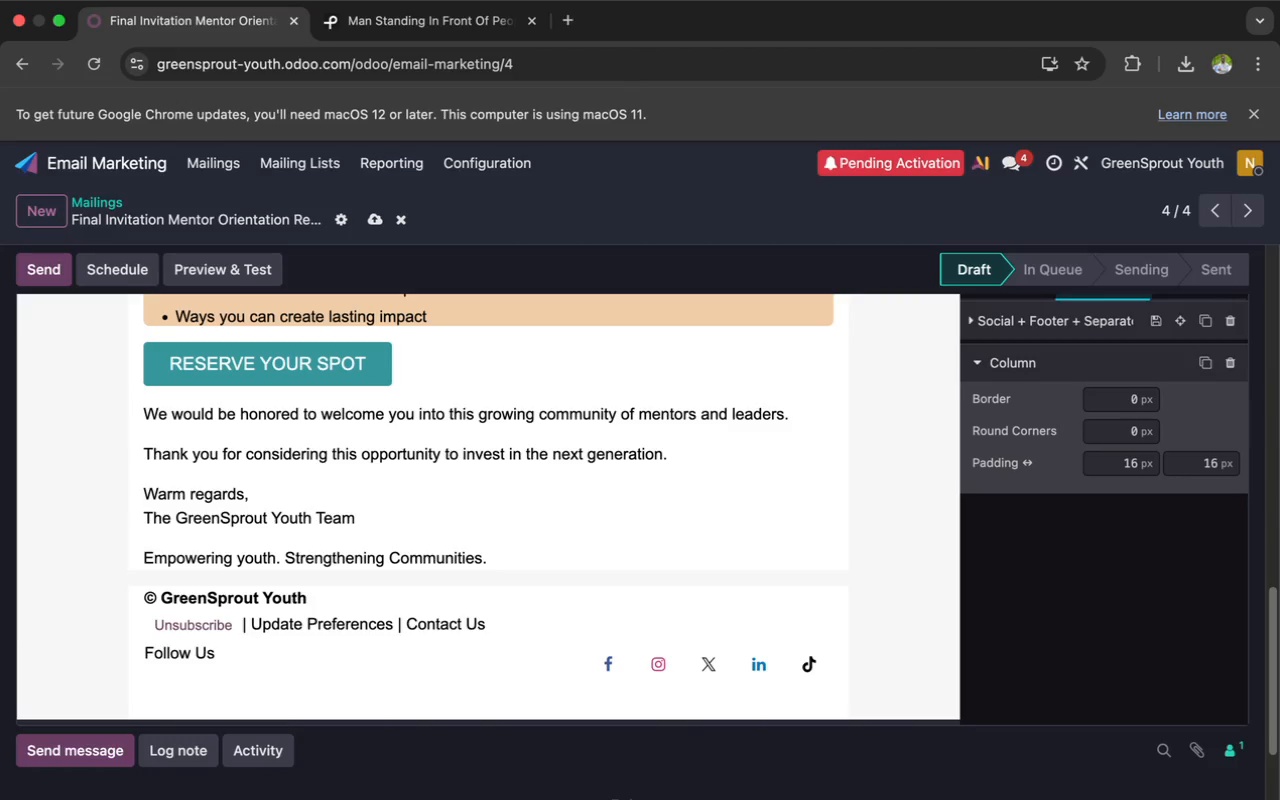 
scroll: coordinate [651, 490], scroll_direction: up, amount: 111.0
 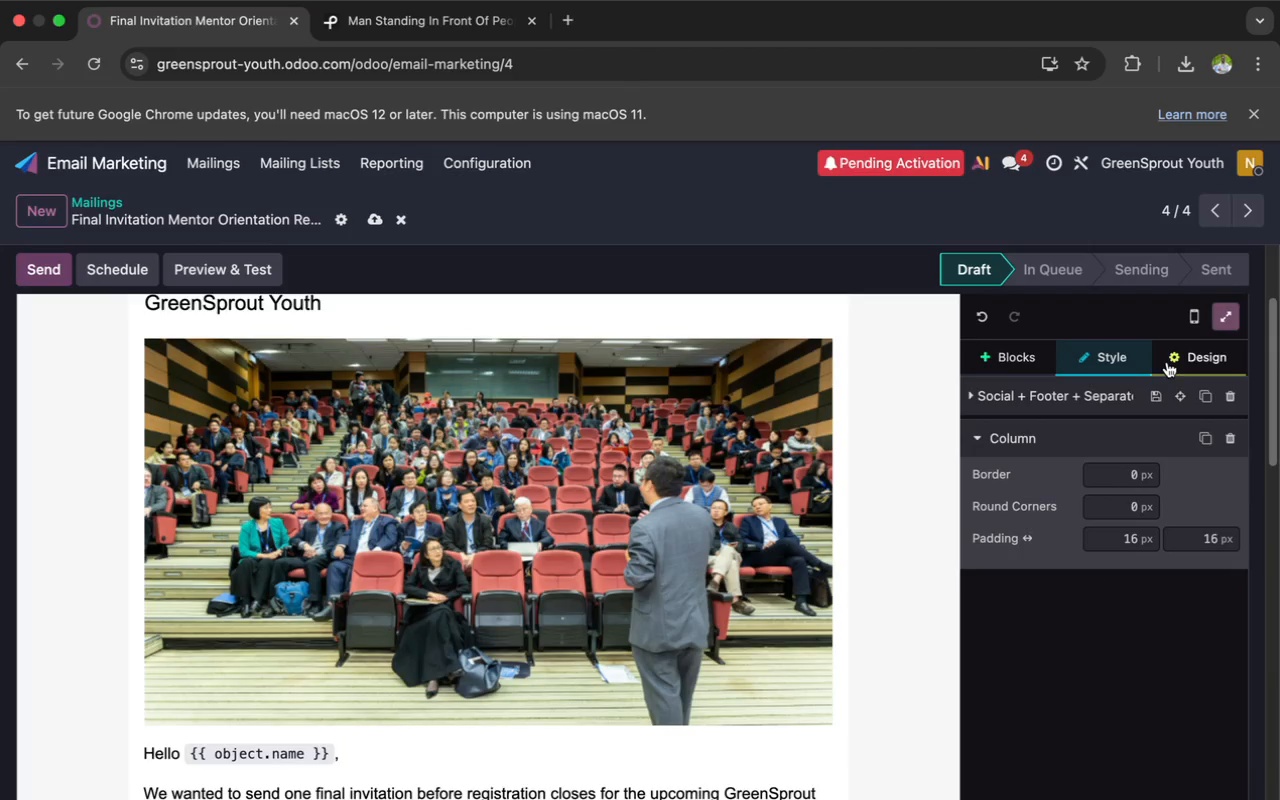 
left_click([1185, 362])
 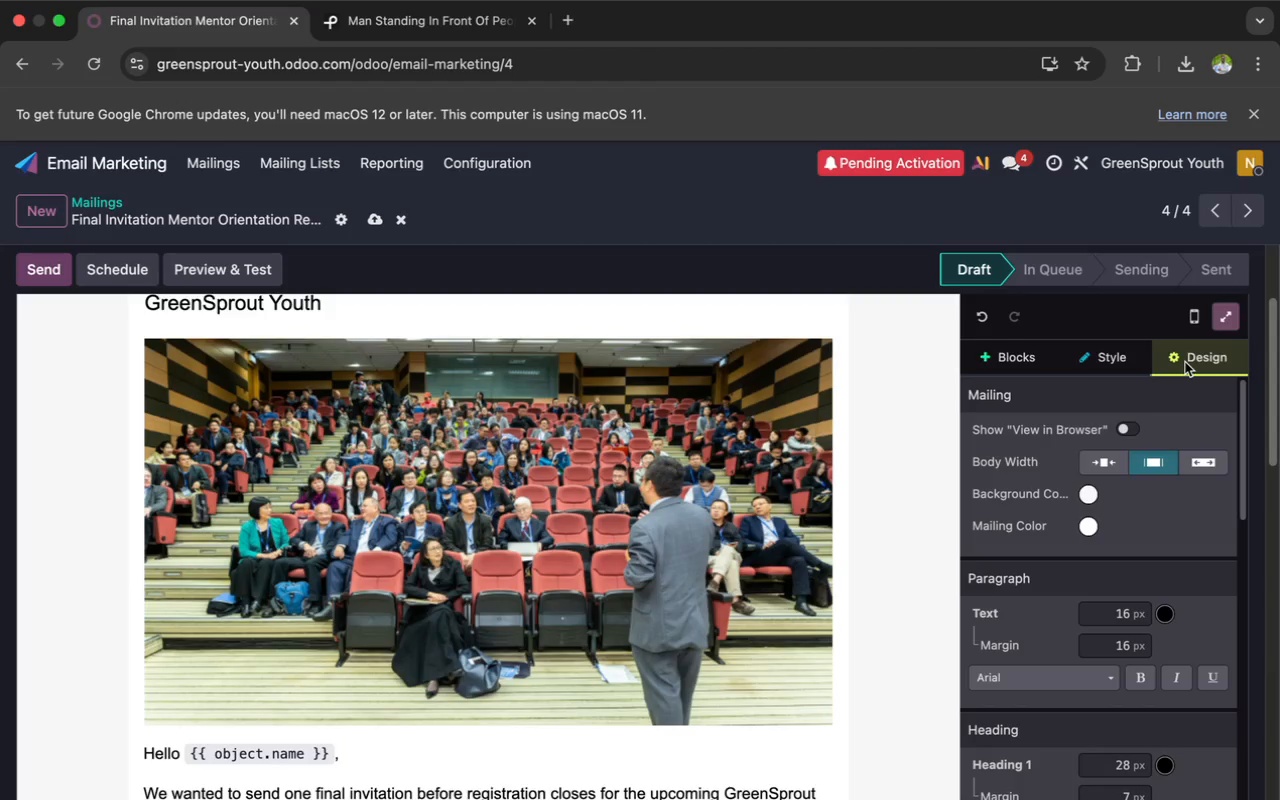 
wait(16.03)
 